 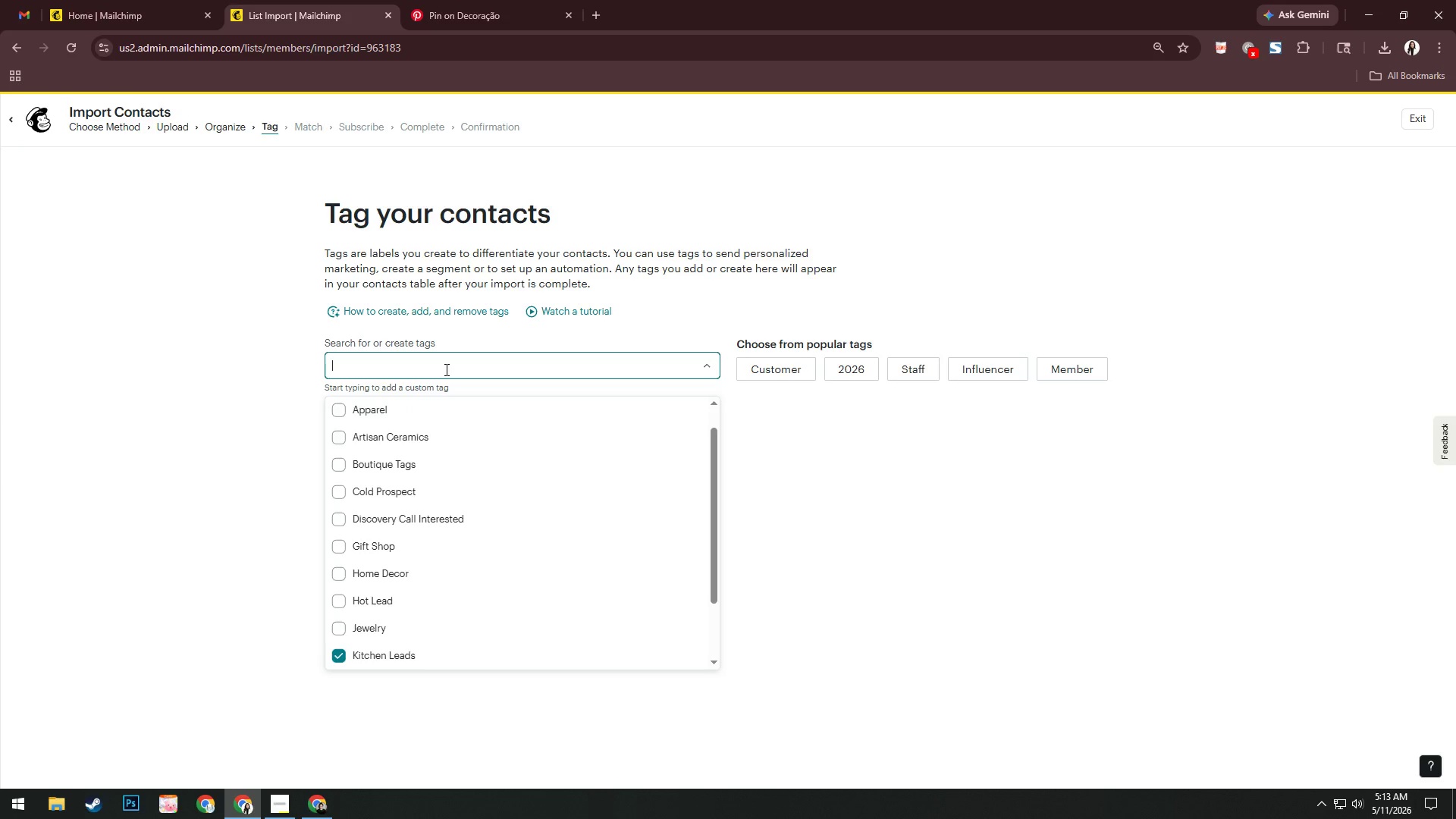 
type(Hardware Upgrade Consultation)
 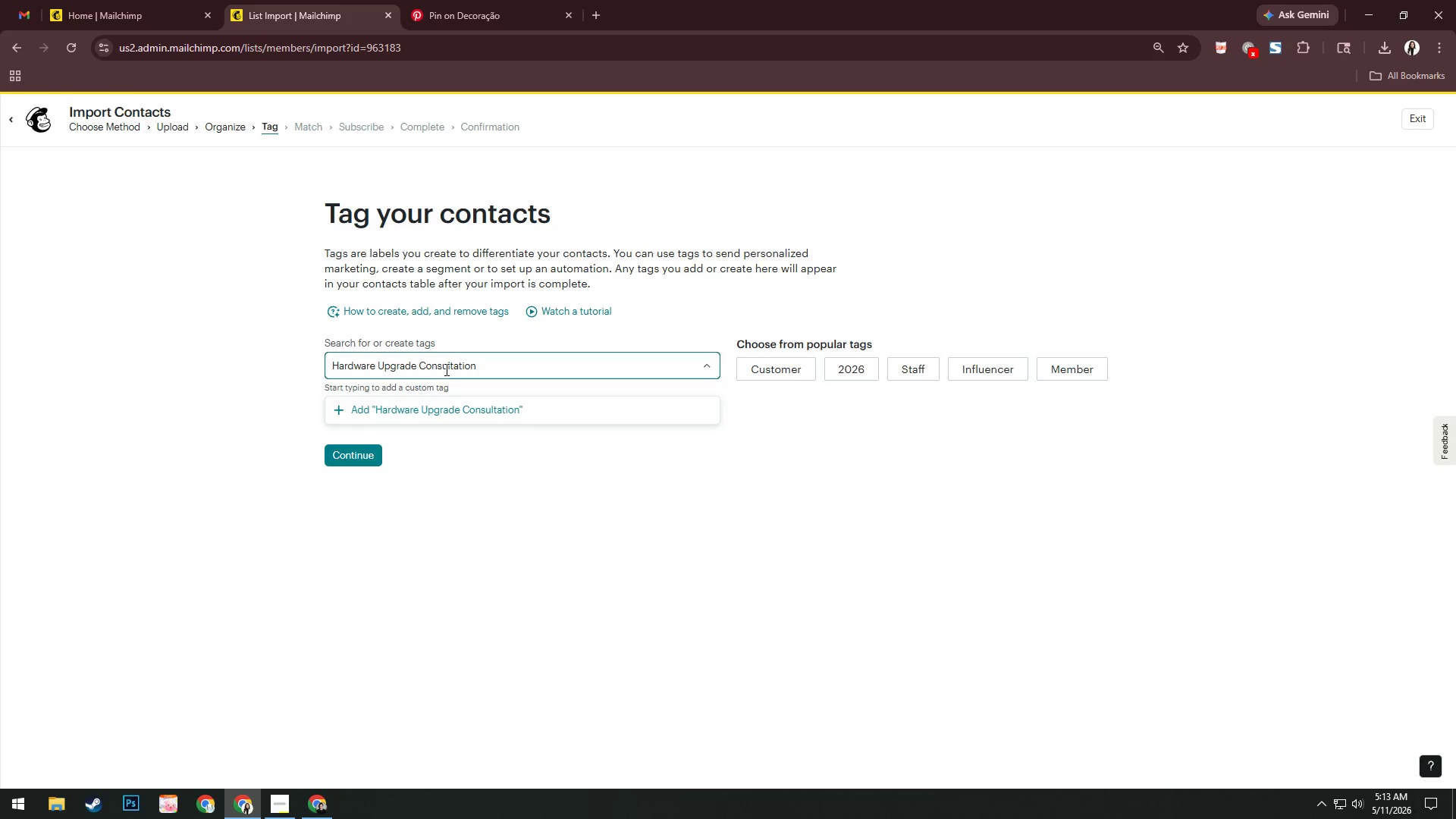 
key(Enter)
 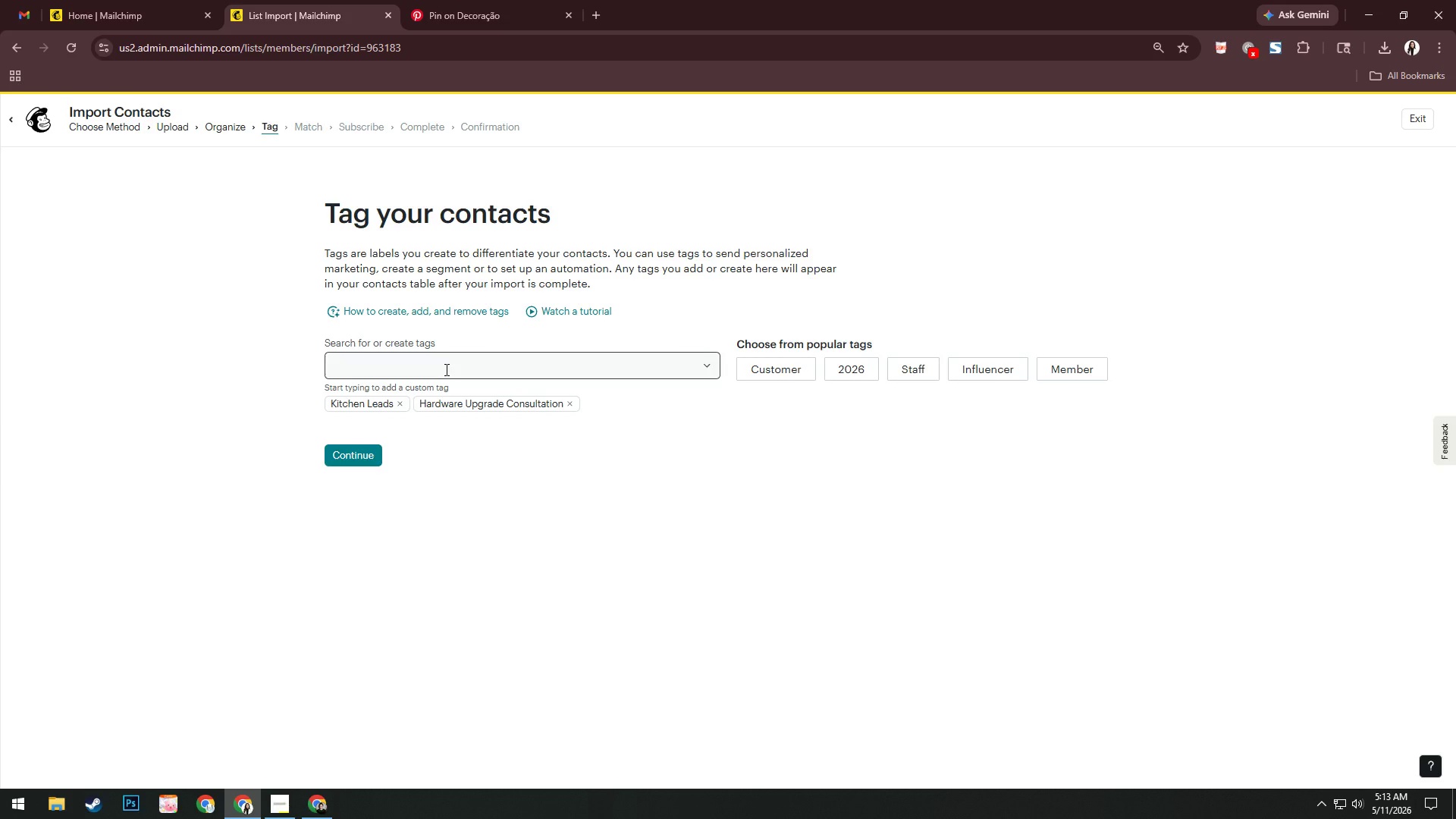 
wait(11.7)
 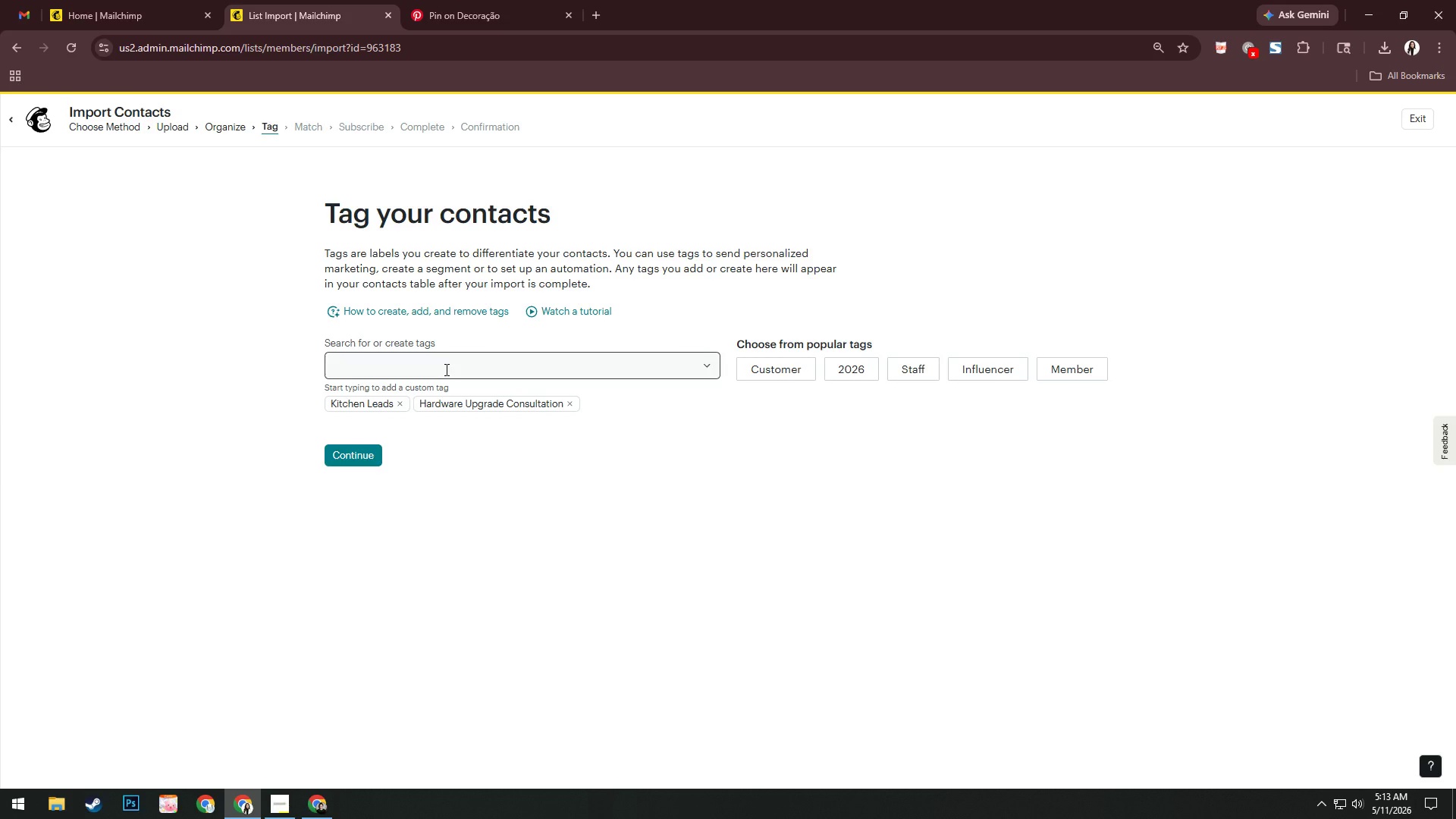 
left_click([445, 369])
 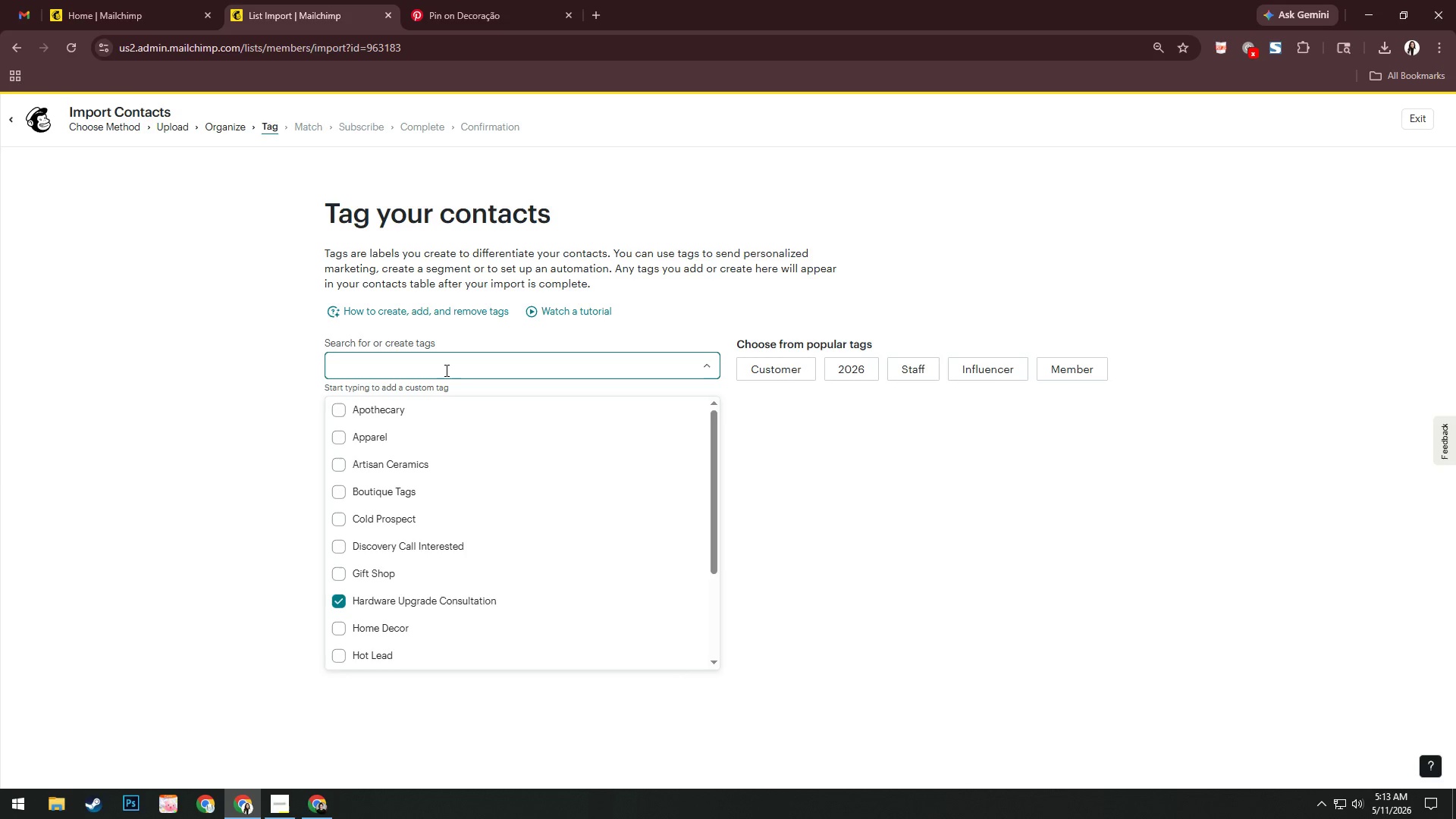 
type(Spring Rr)
key(Backspace)
type(efrs)
key(Backspace)
type(esh LEads)
key(Backspace)
key(Backspace)
key(Backspace)
key(Backspace)
type(eads)
 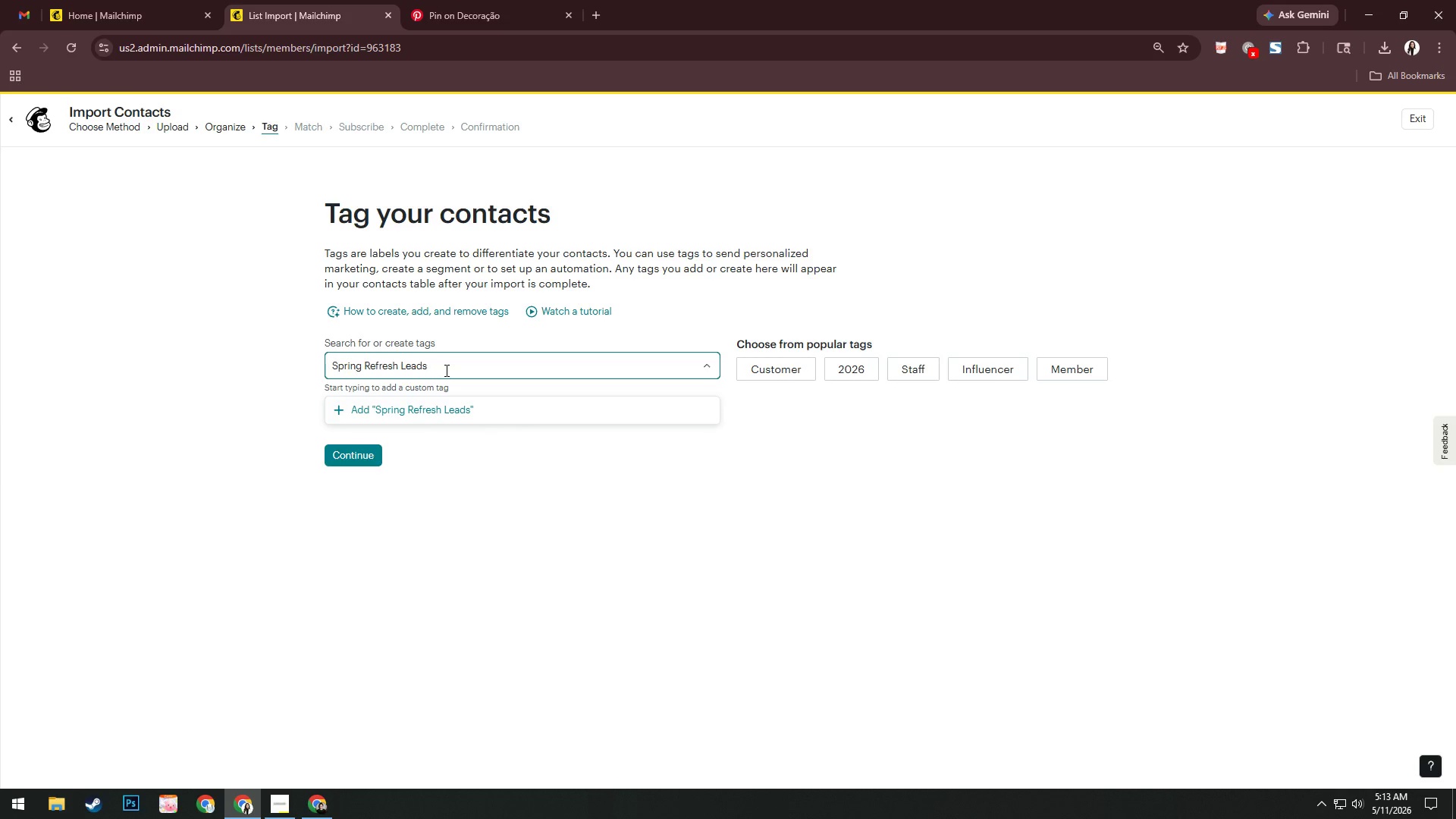 
 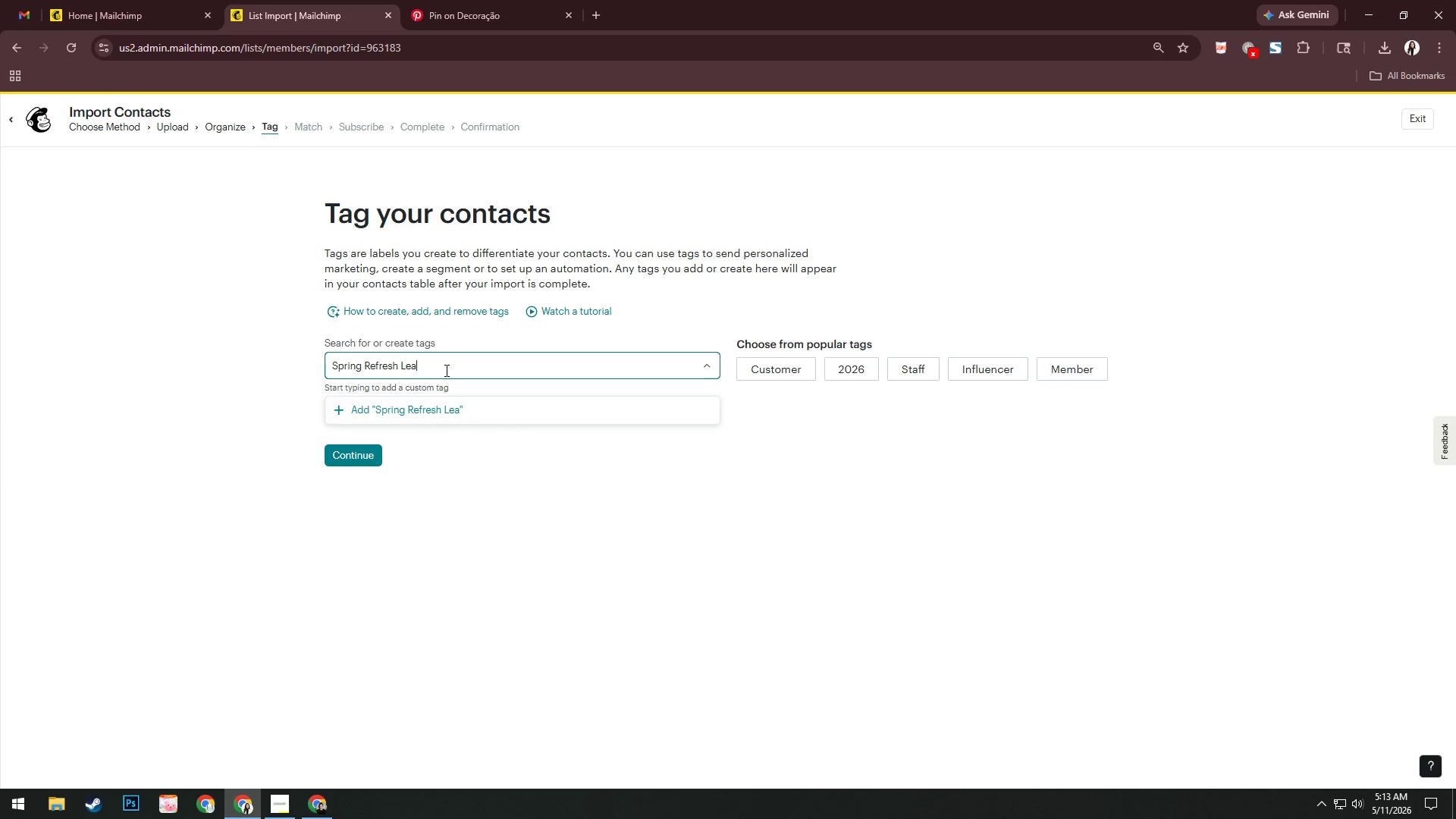 
key(Enter)
 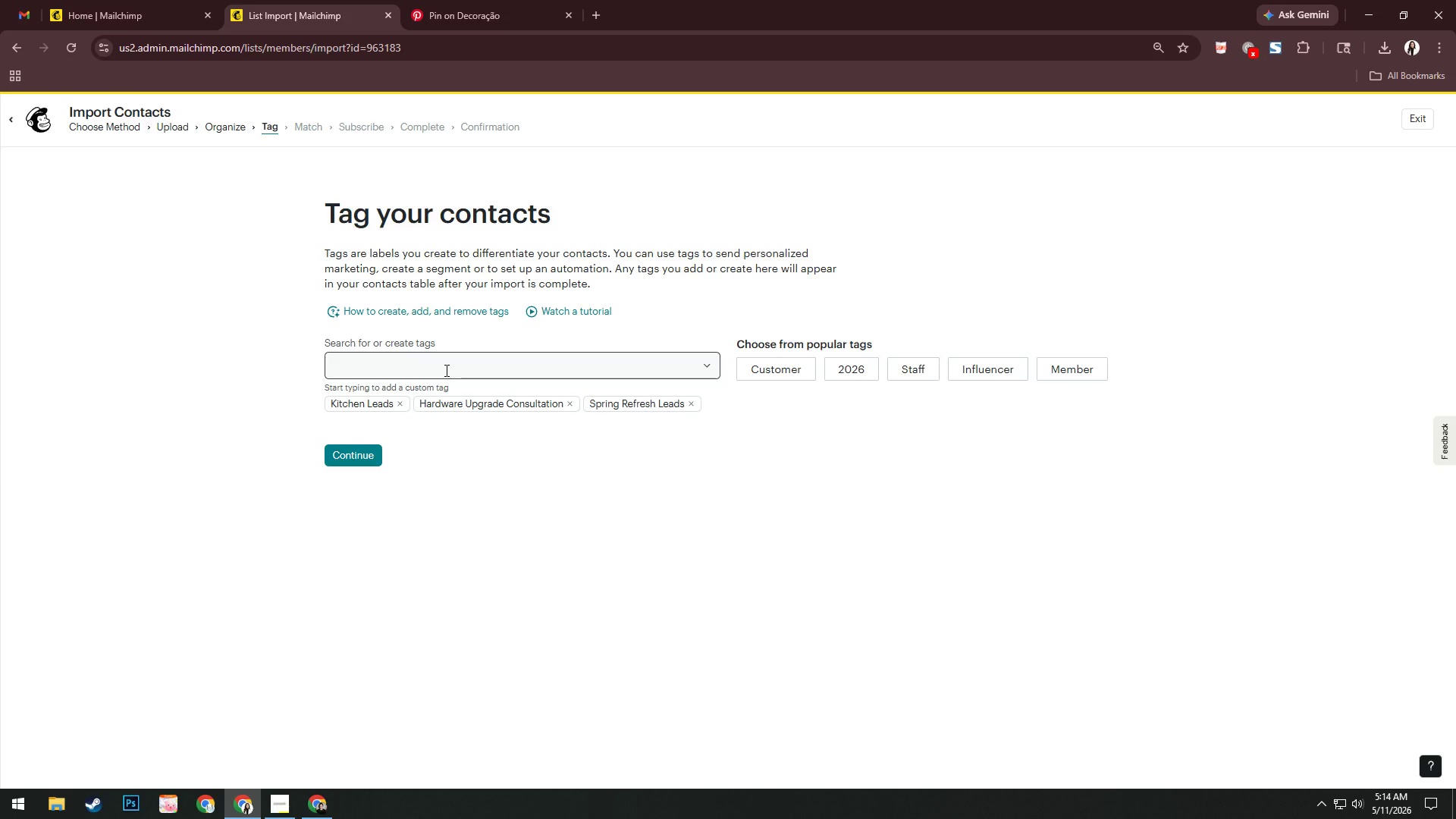 
wait(18.09)
 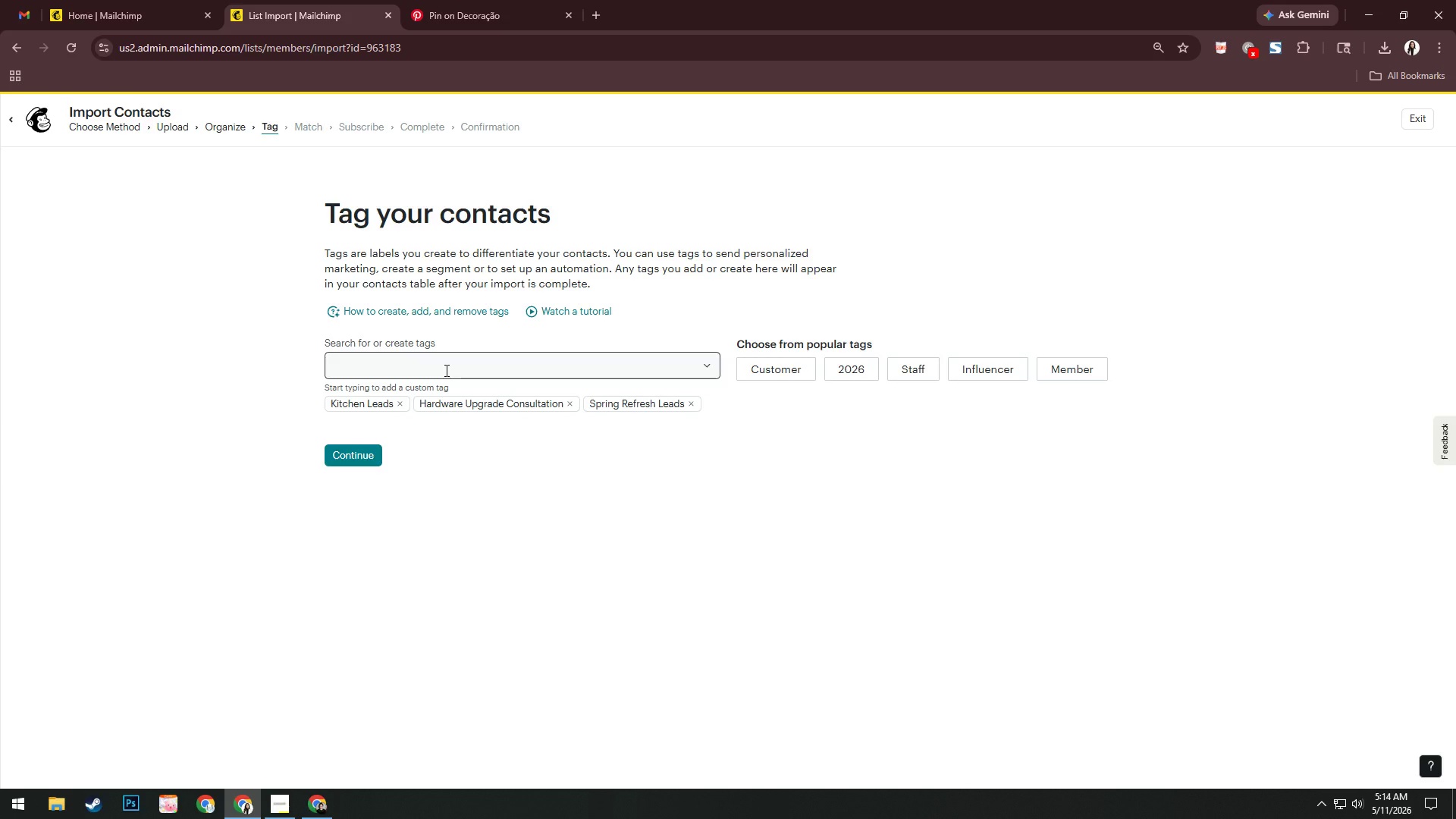 
double_click([365, 451])
 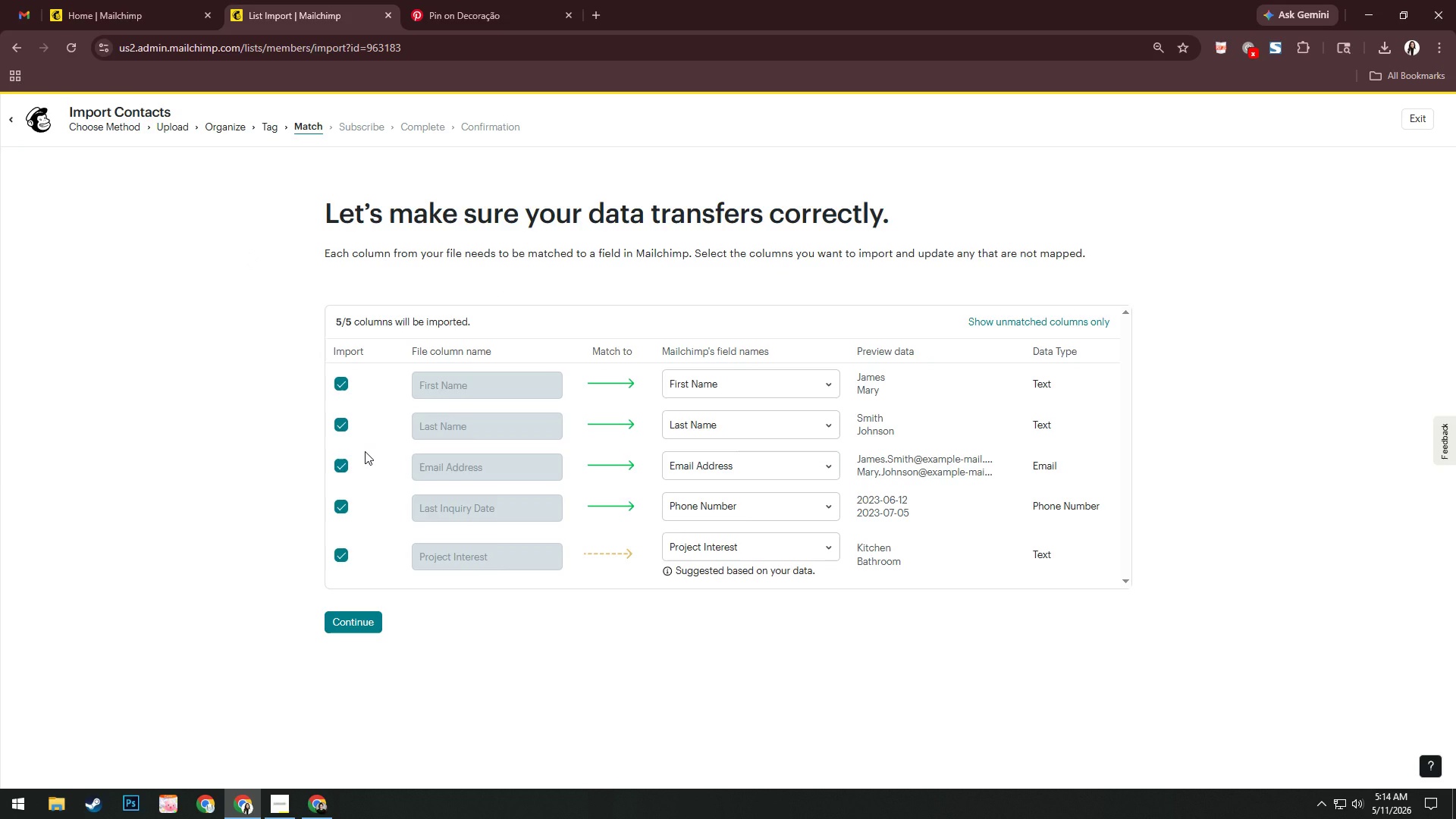 
wait(37.28)
 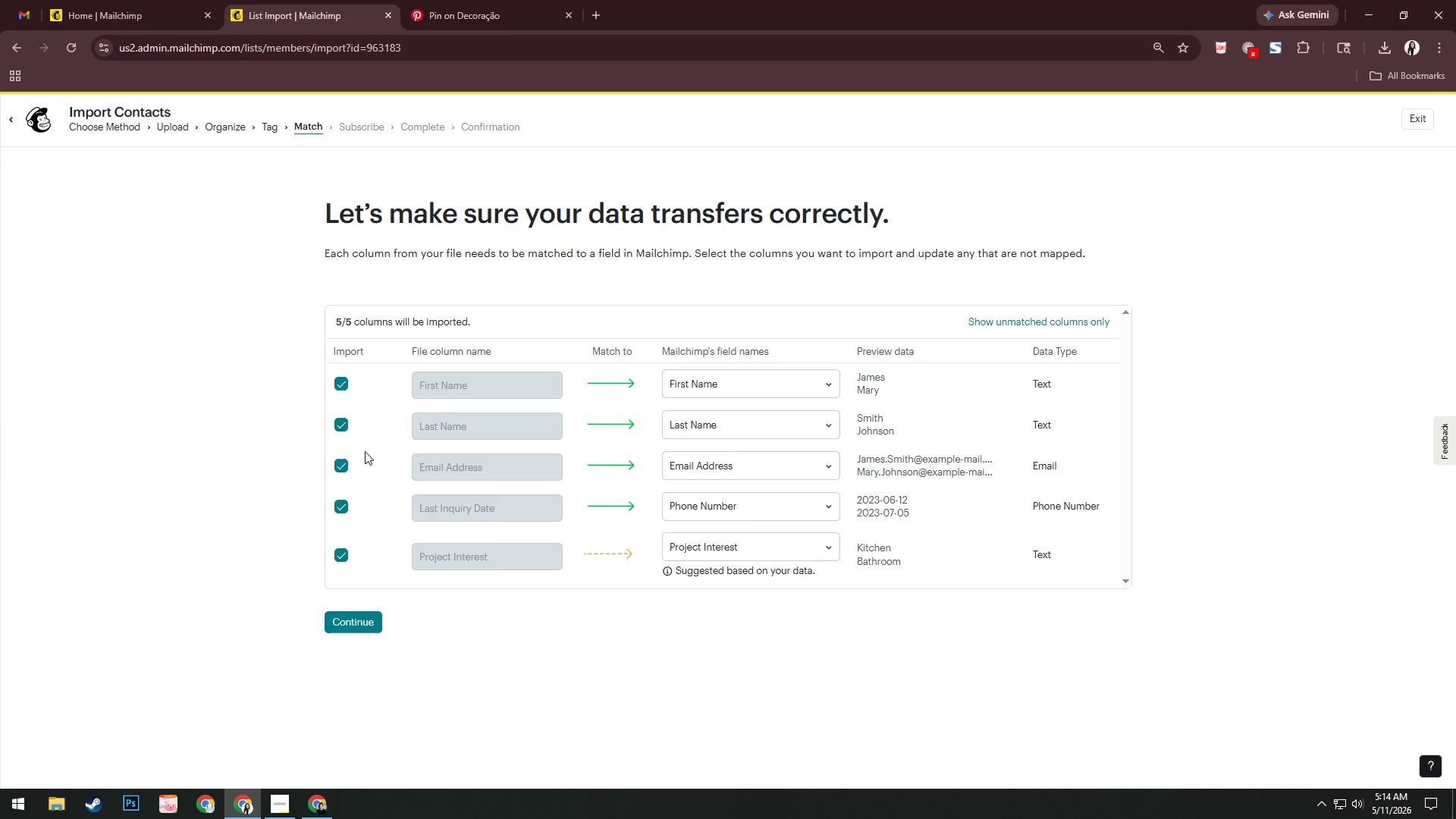 
left_click([733, 453])
 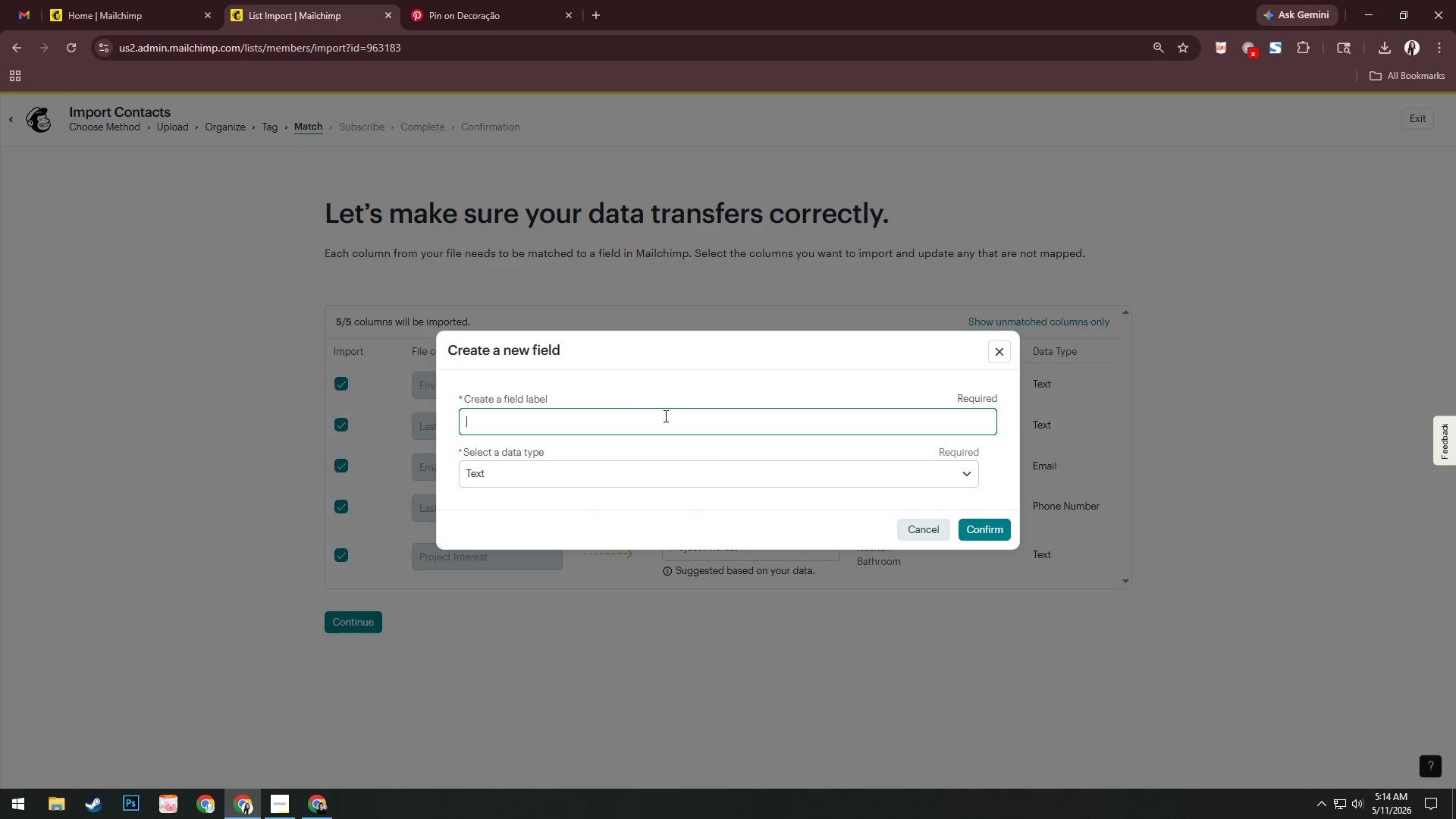 
type(Last Inquiy)
 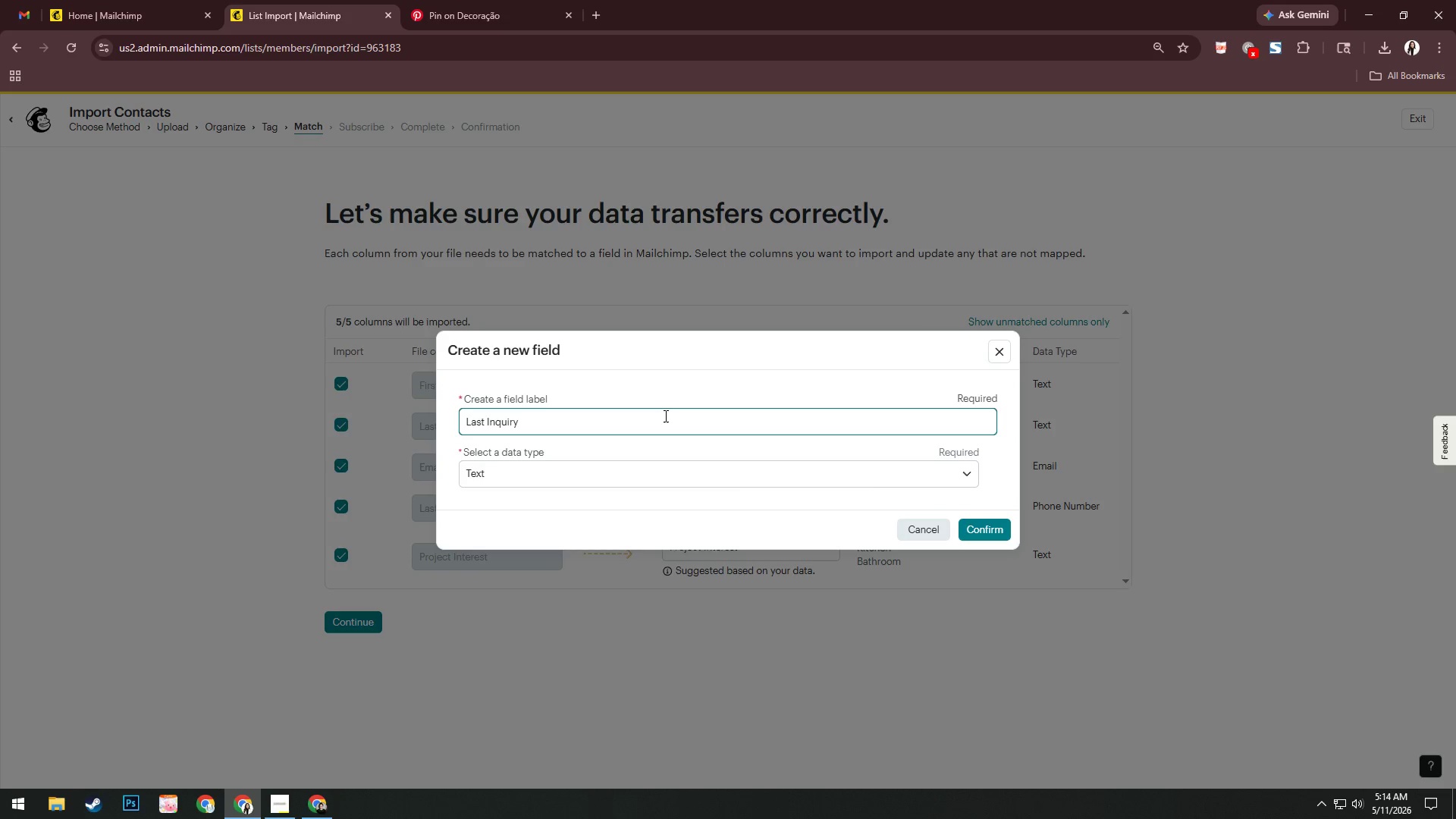 
 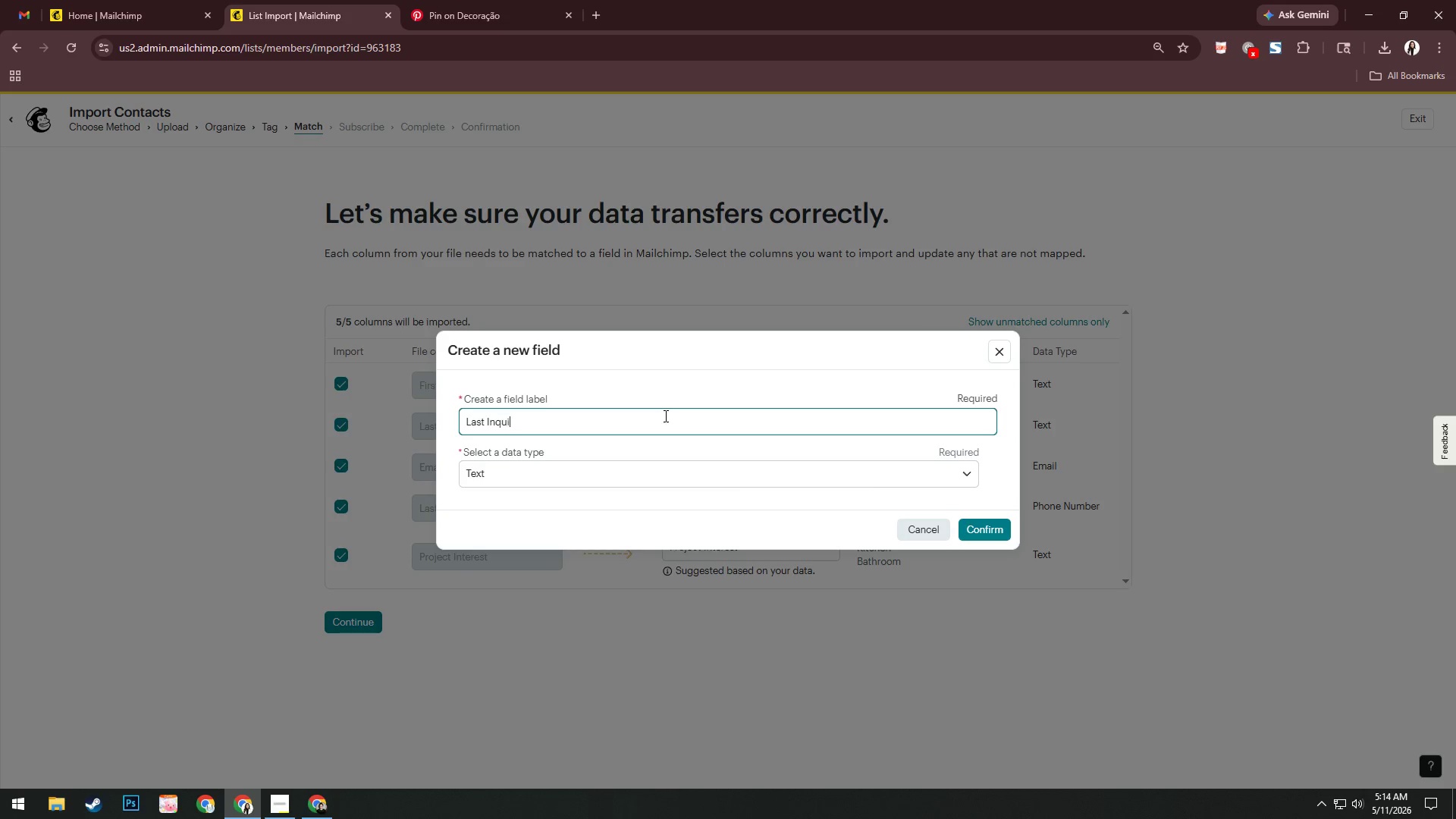 
hold_key(key=R, duration=0.38)
 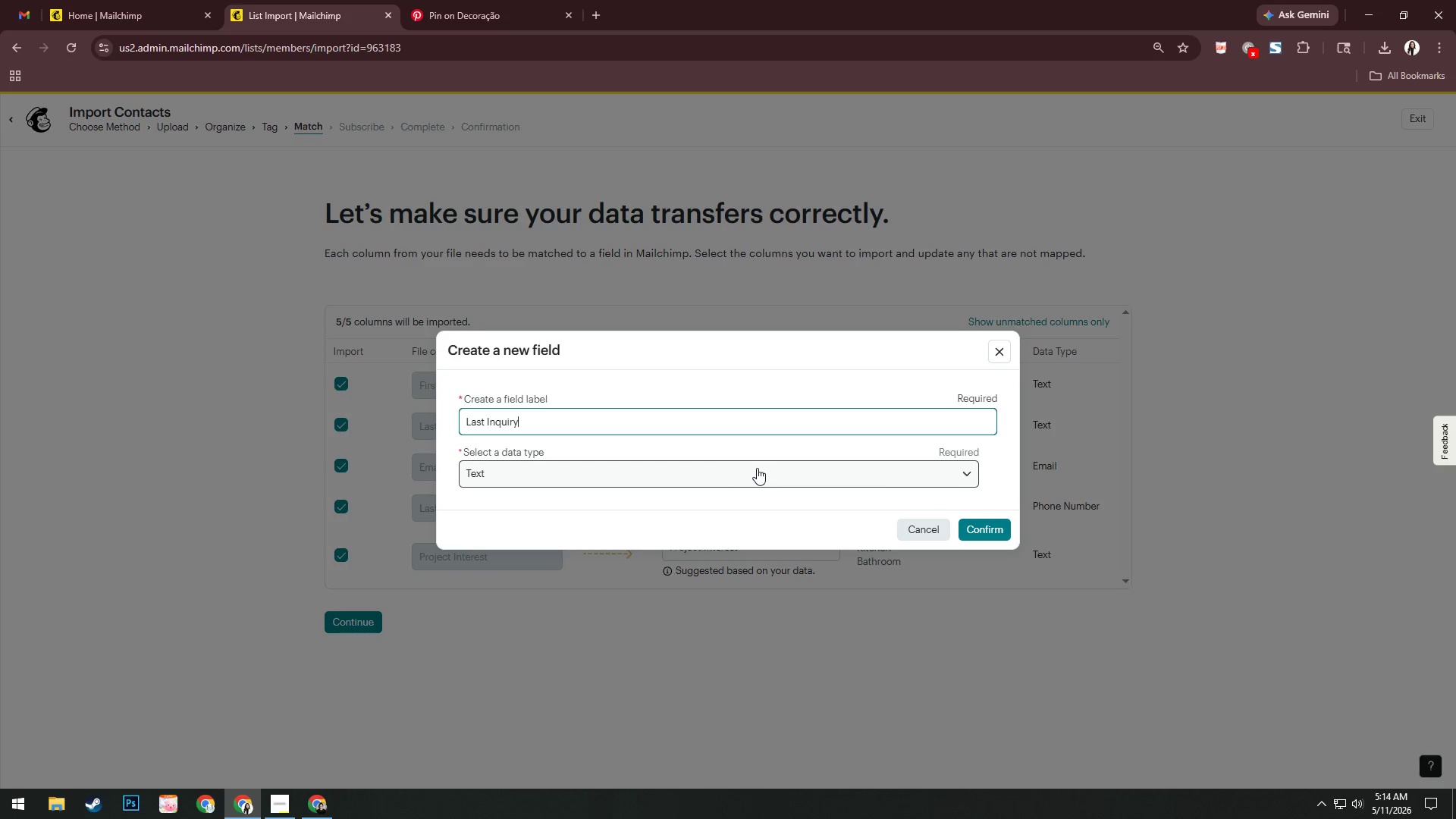 
left_click([750, 475])
 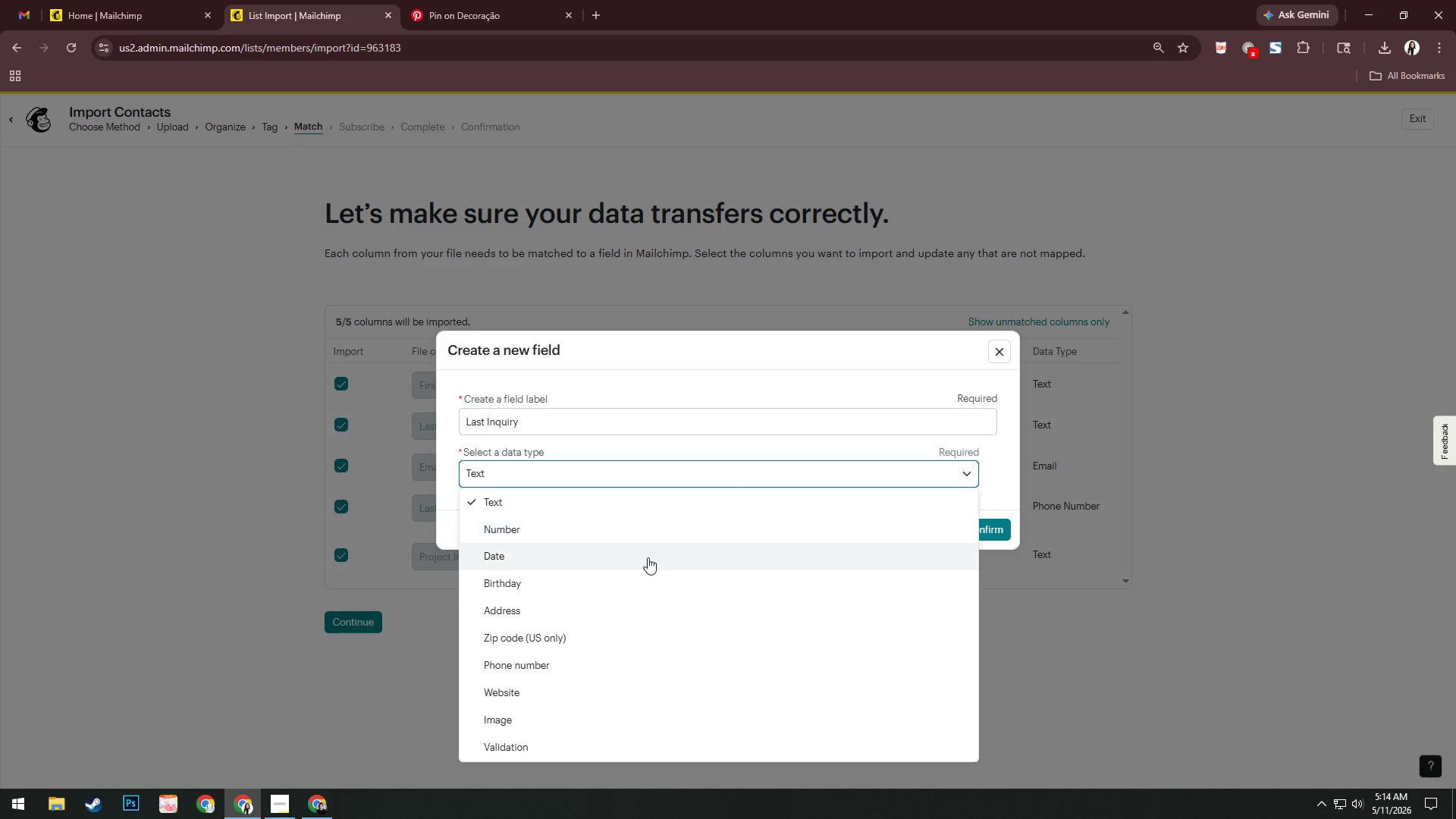 
left_click([647, 557])
 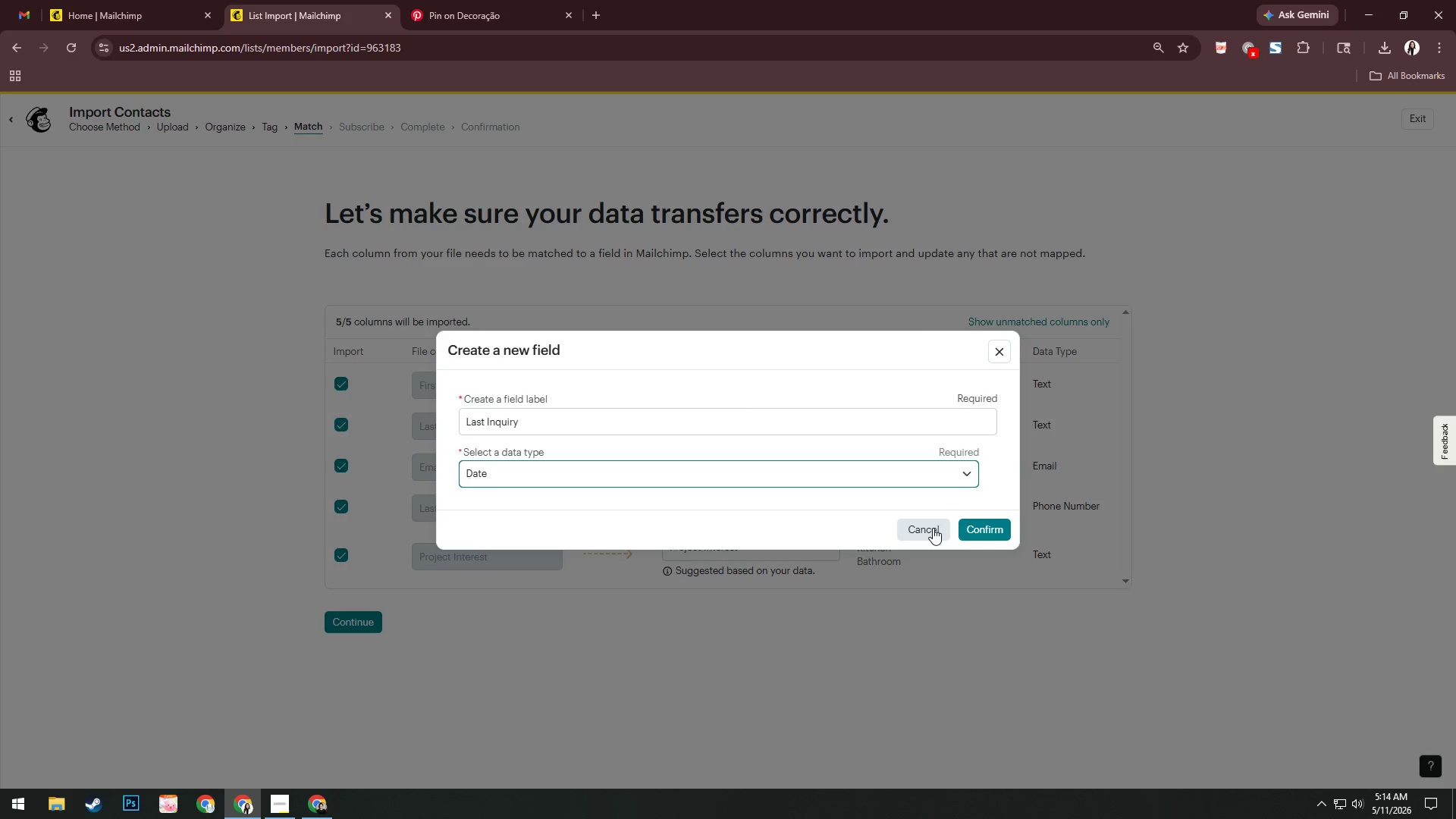 
left_click([985, 529])
 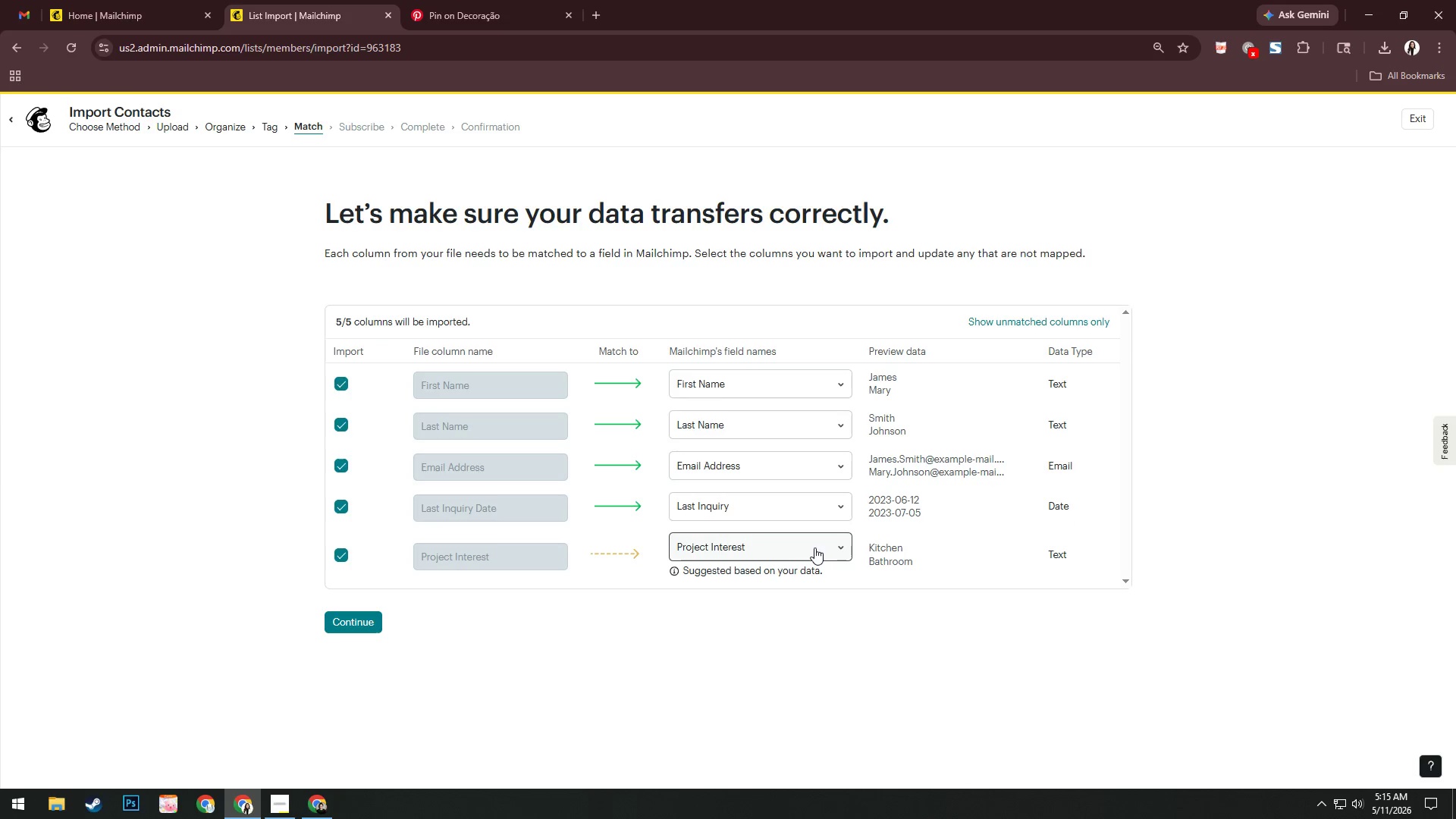 
left_click([814, 548])
 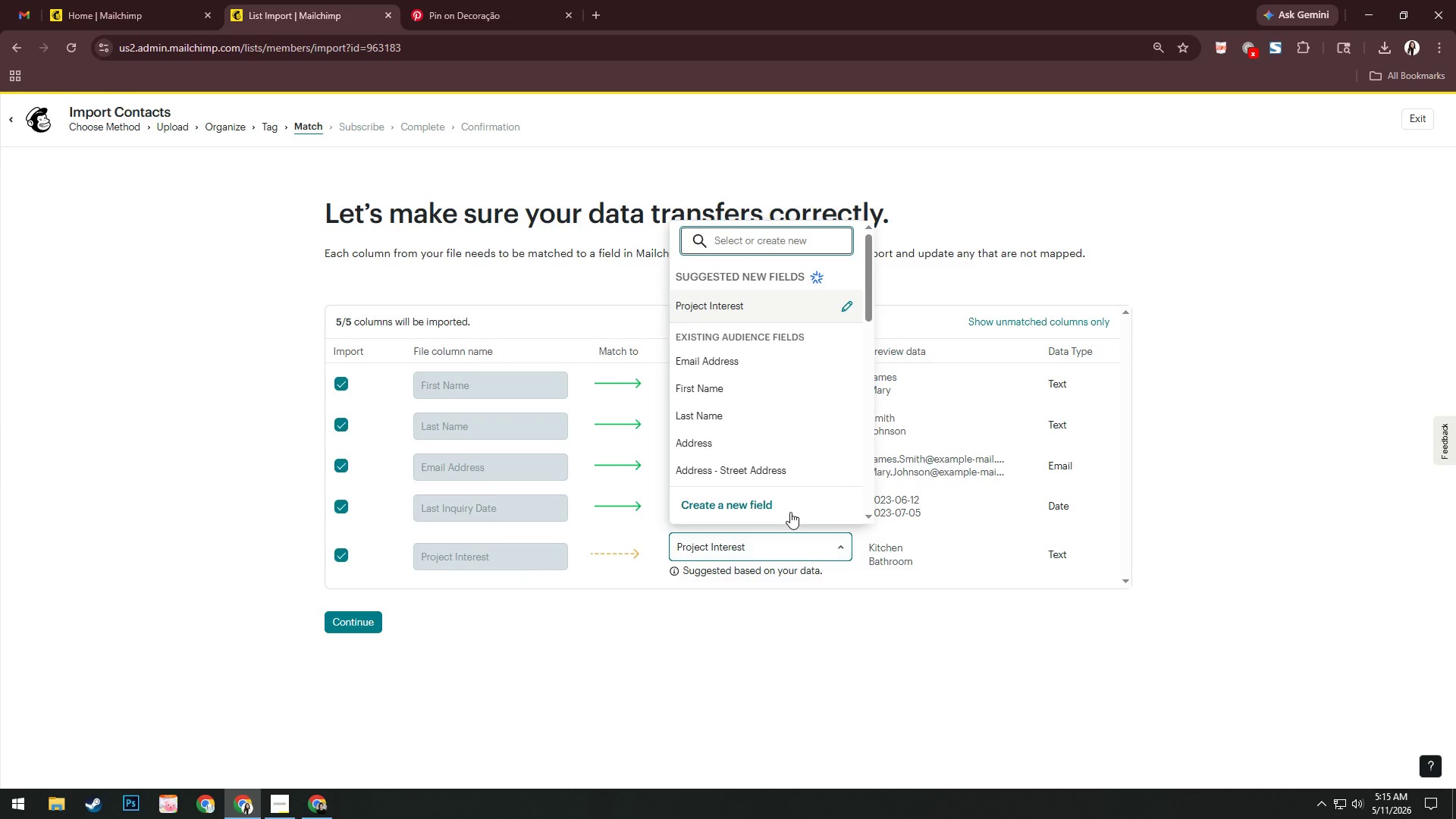 
left_click([791, 507])
 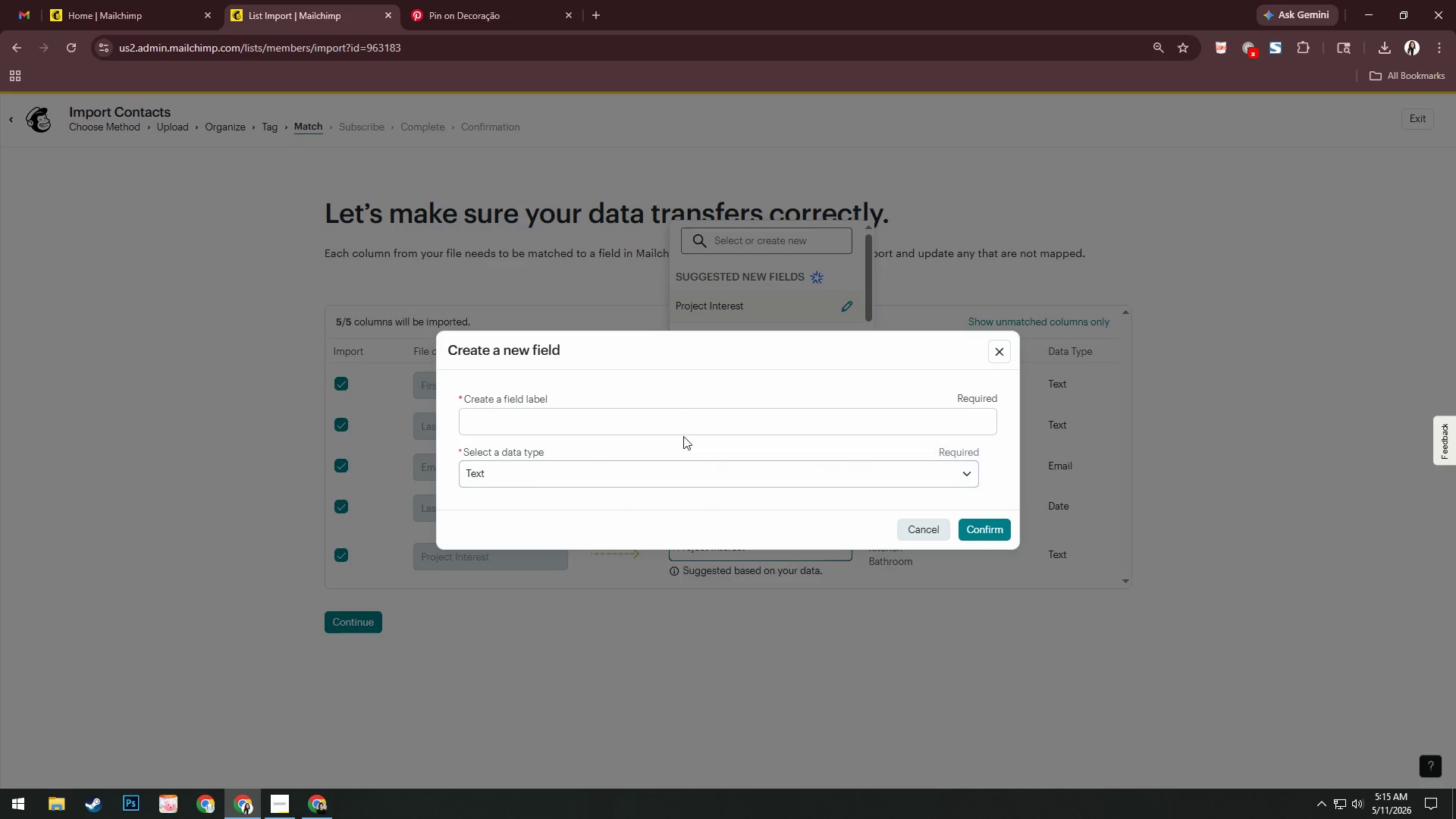 
left_click([679, 418])
 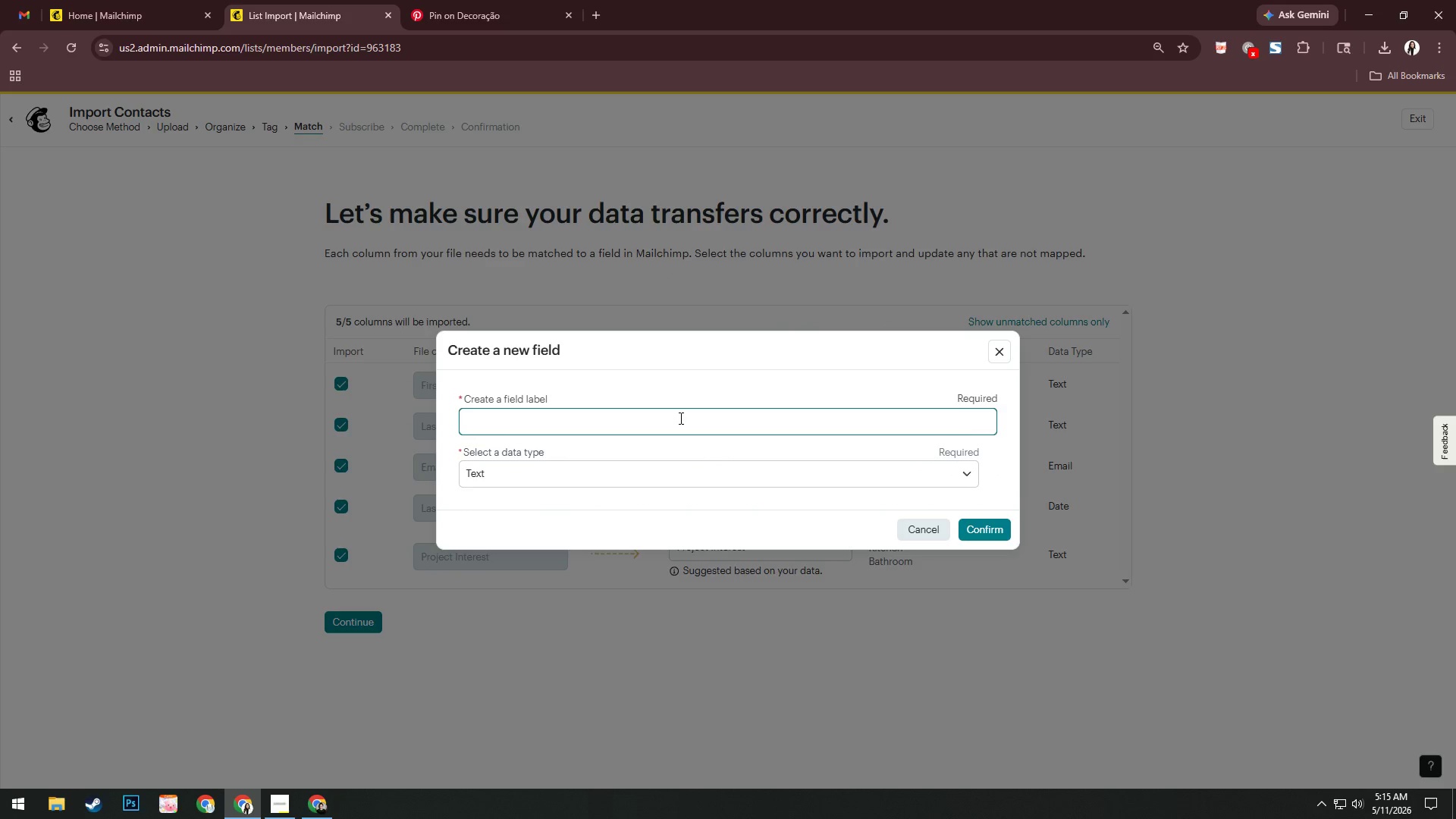 
type(Project)
 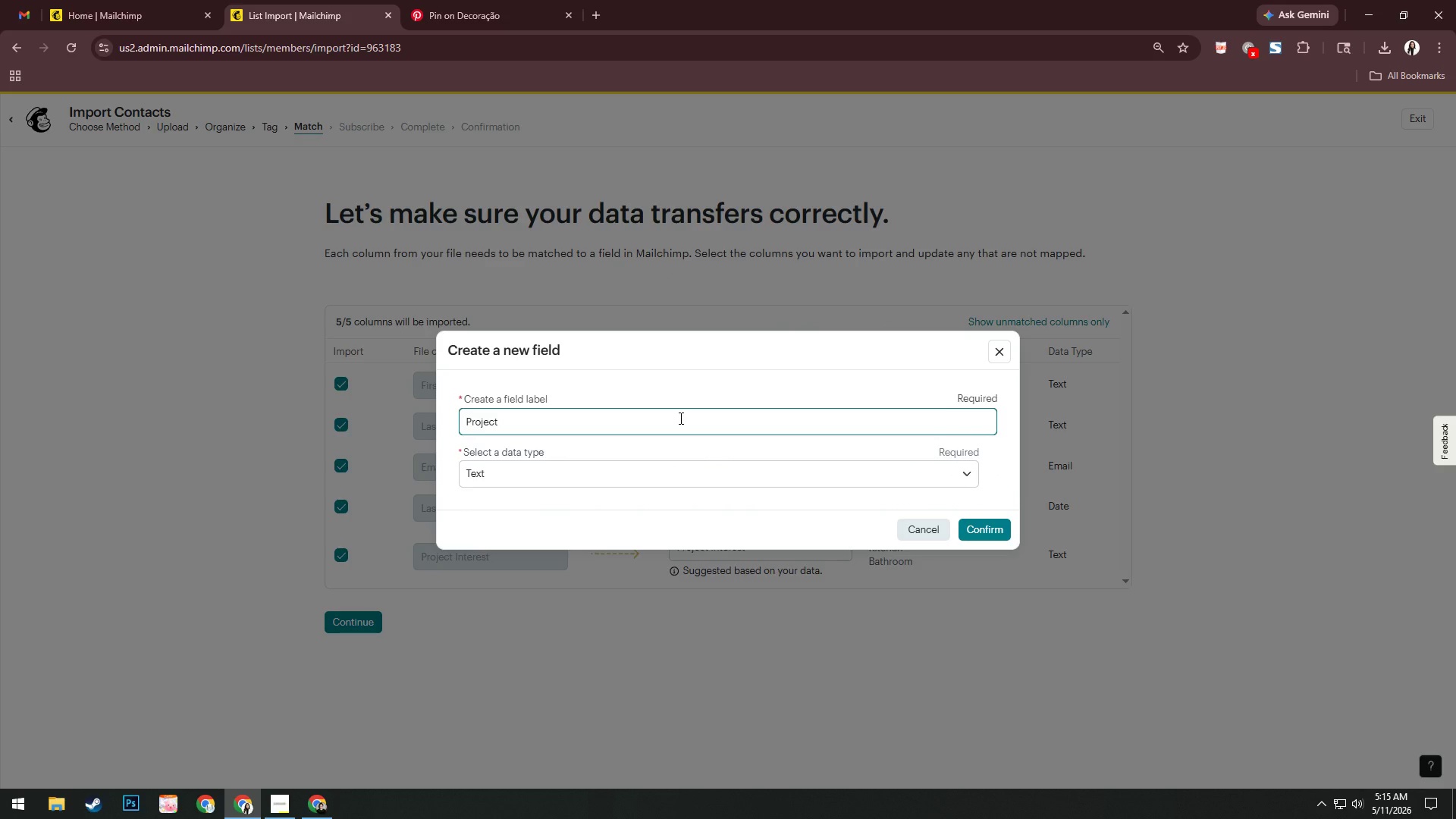 
key(Enter)
 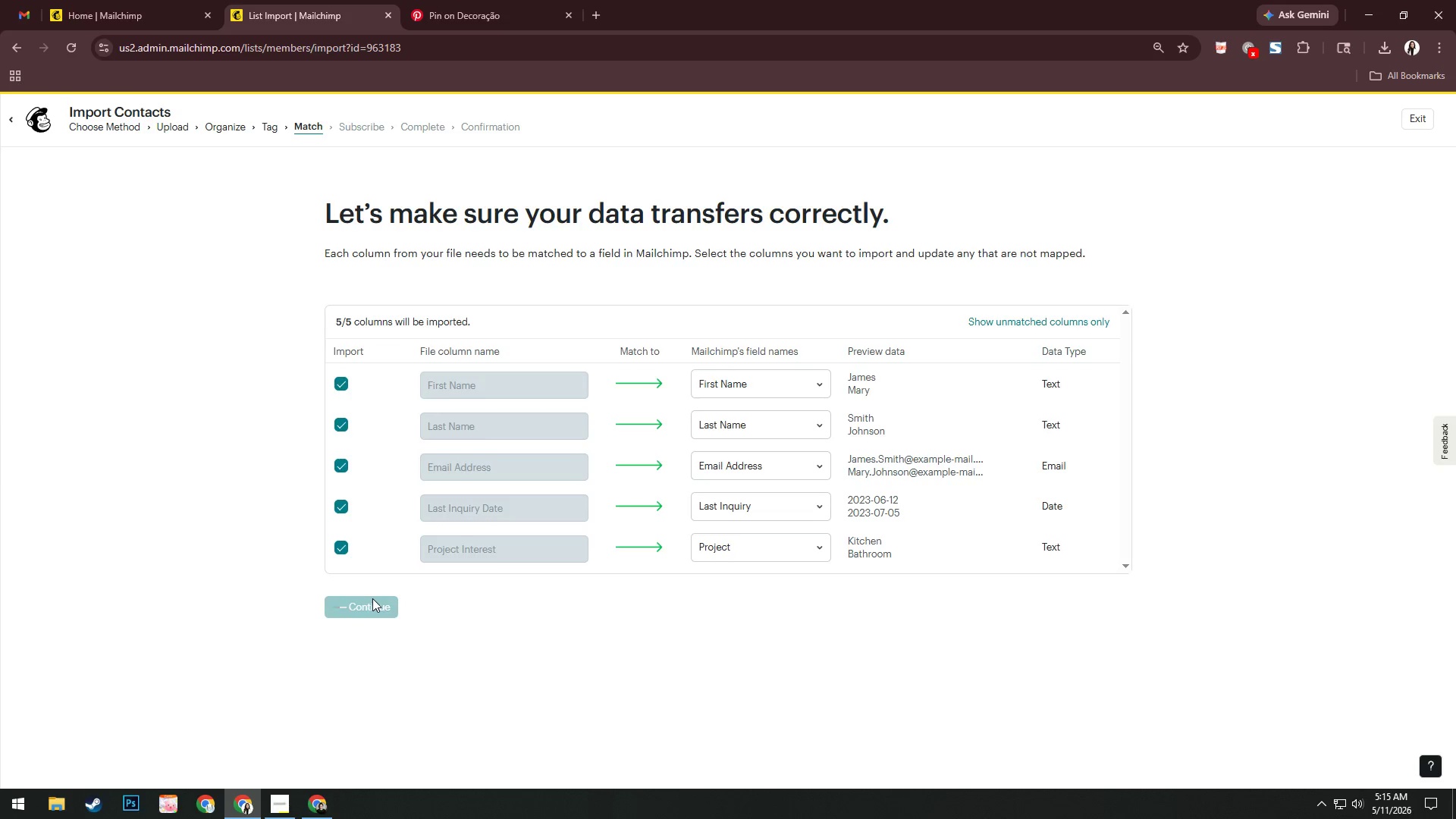 
wait(11.09)
 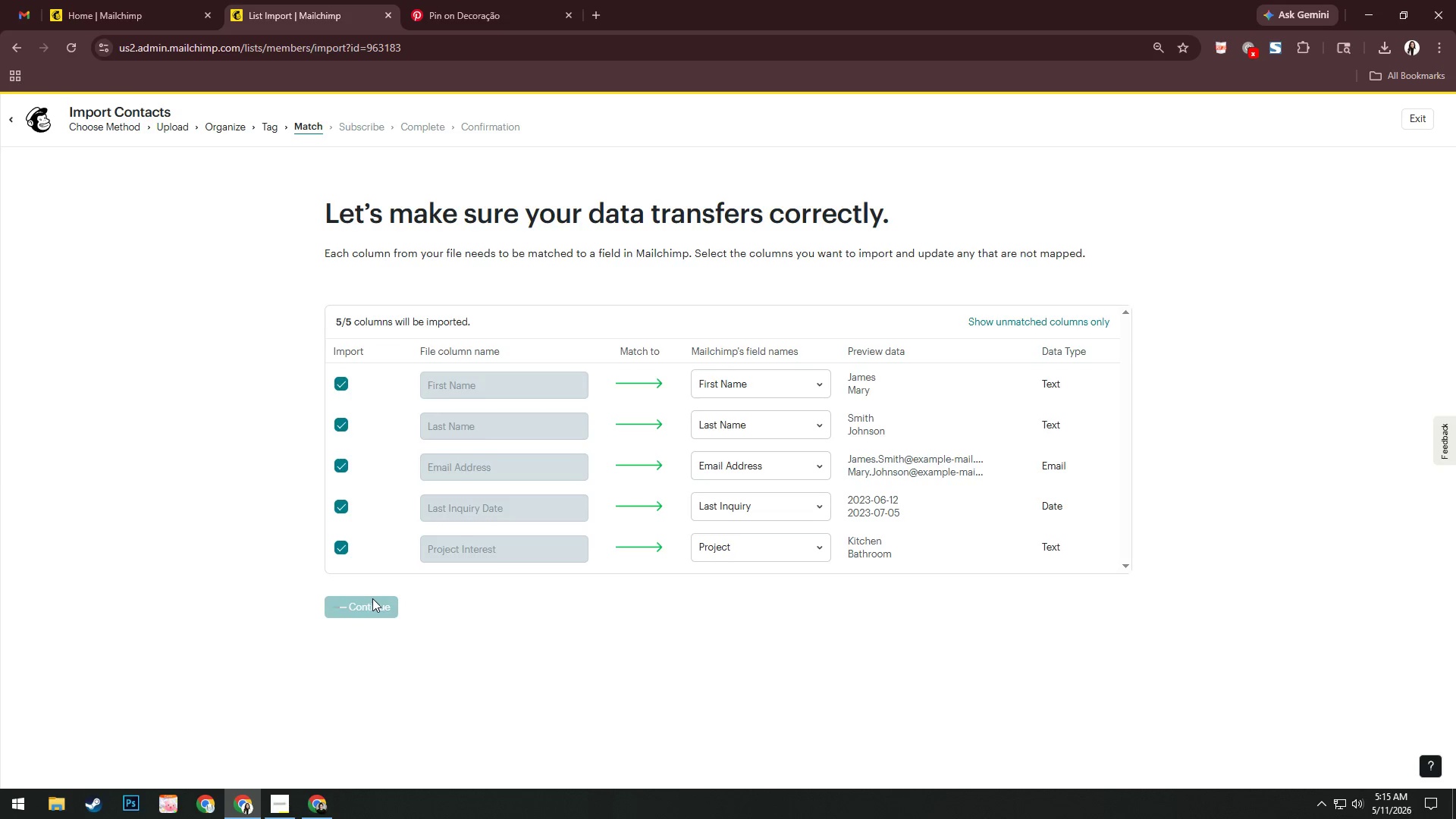 
left_click([385, 506])
 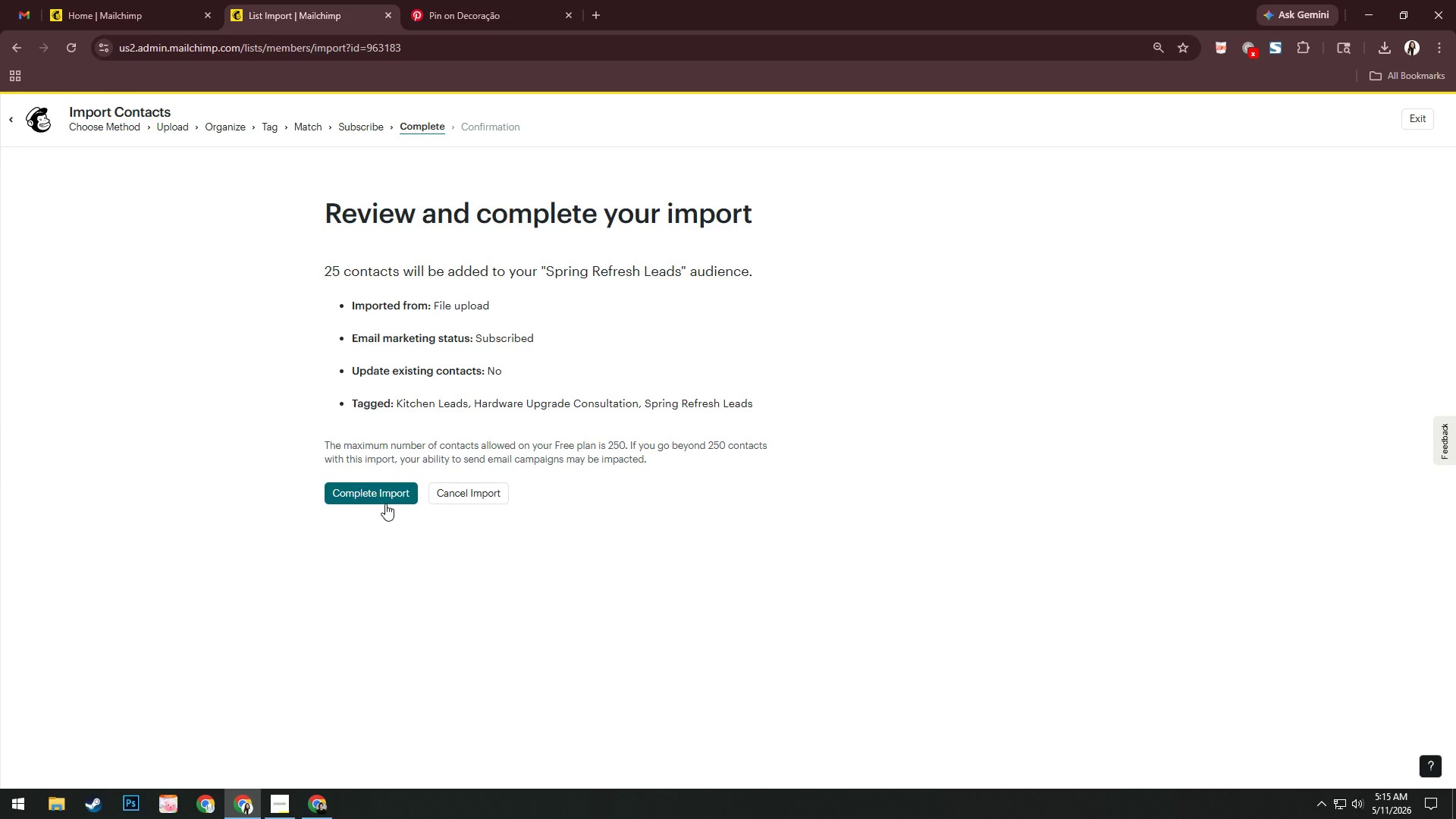 
left_click([385, 504])
 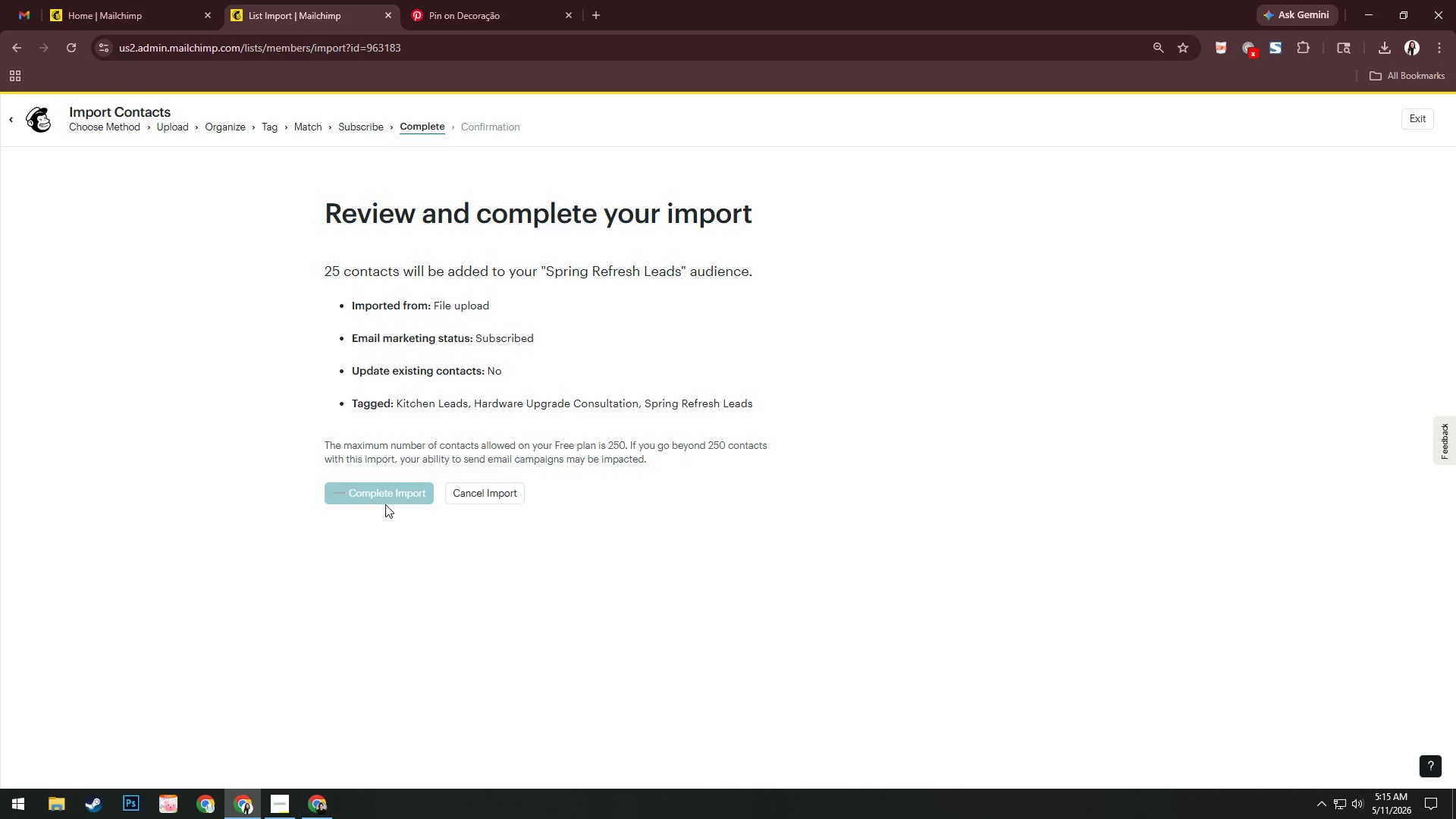 
wait(9.75)
 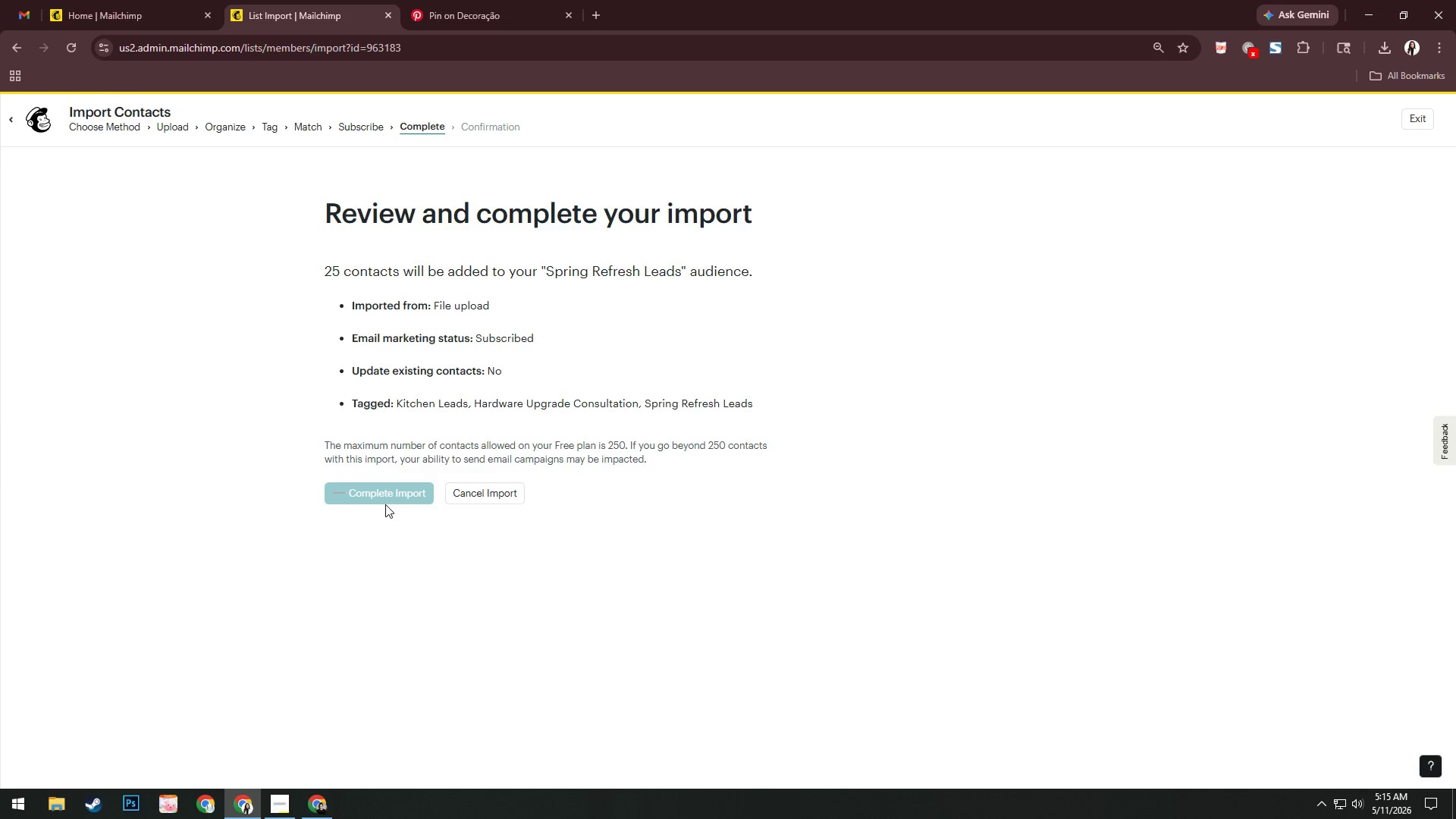 
left_click([560, 300])
 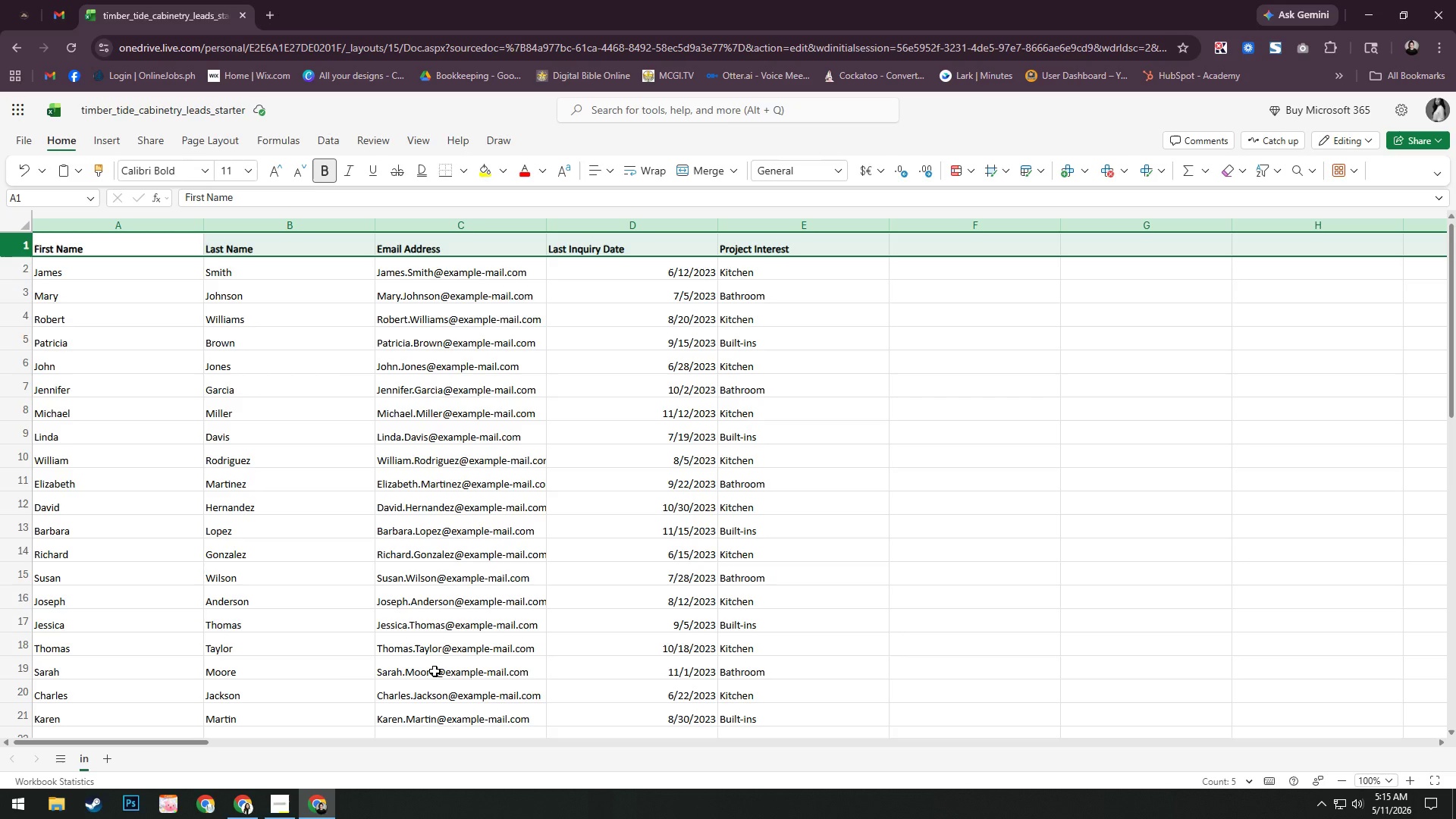 
wait(26.28)
 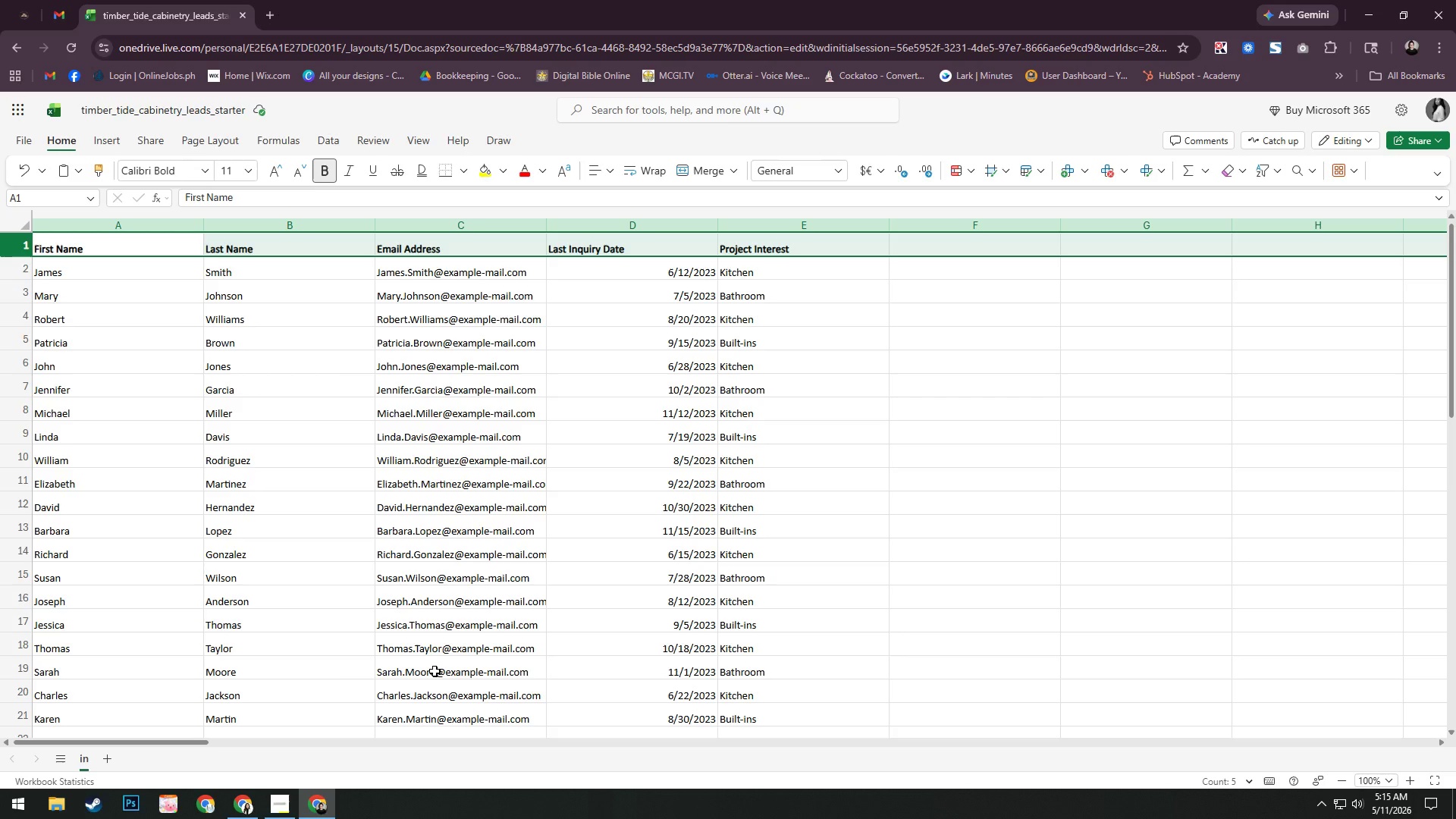 
key(Control+ControlLeft)
 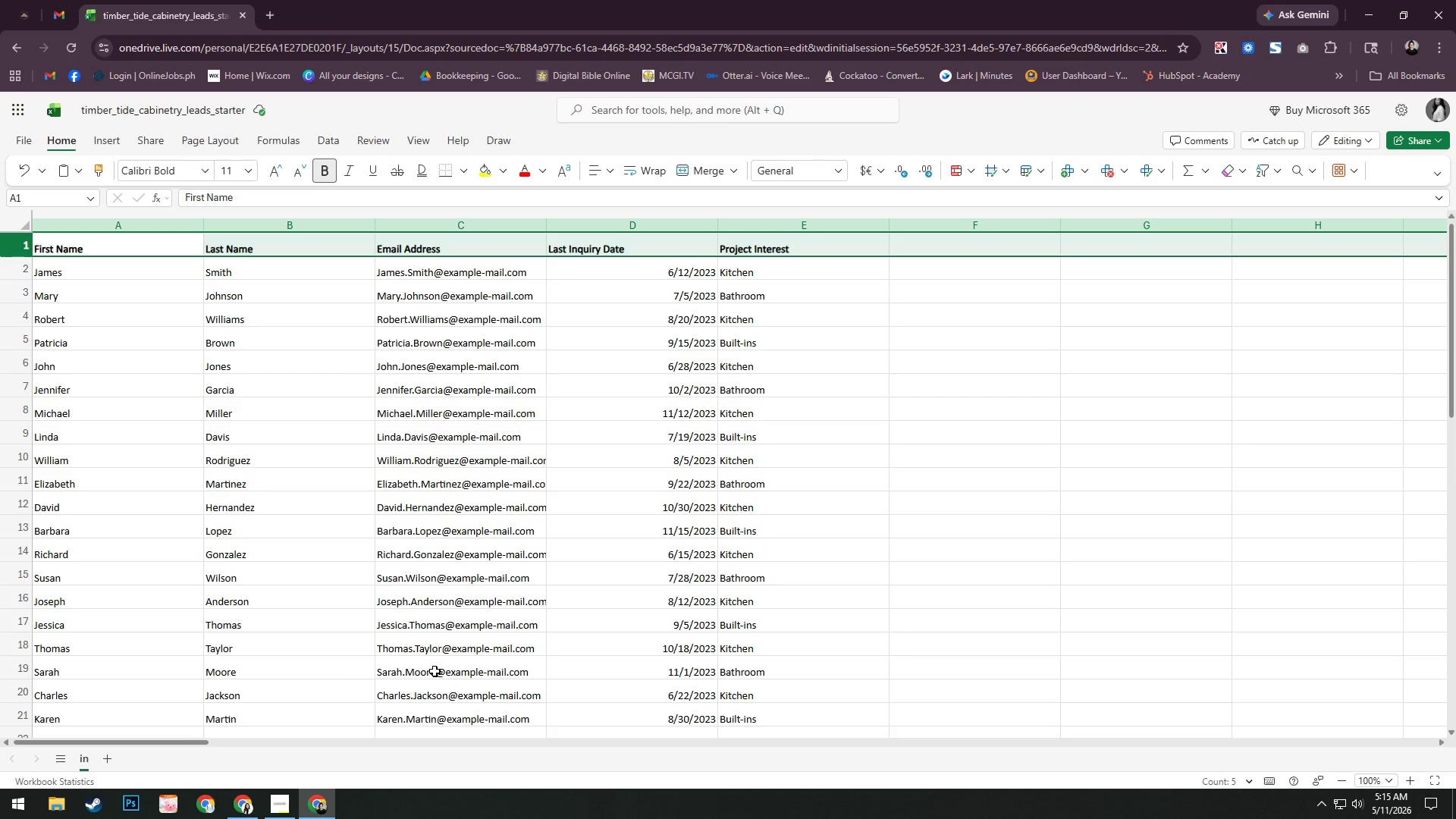 
key(Control+F)
 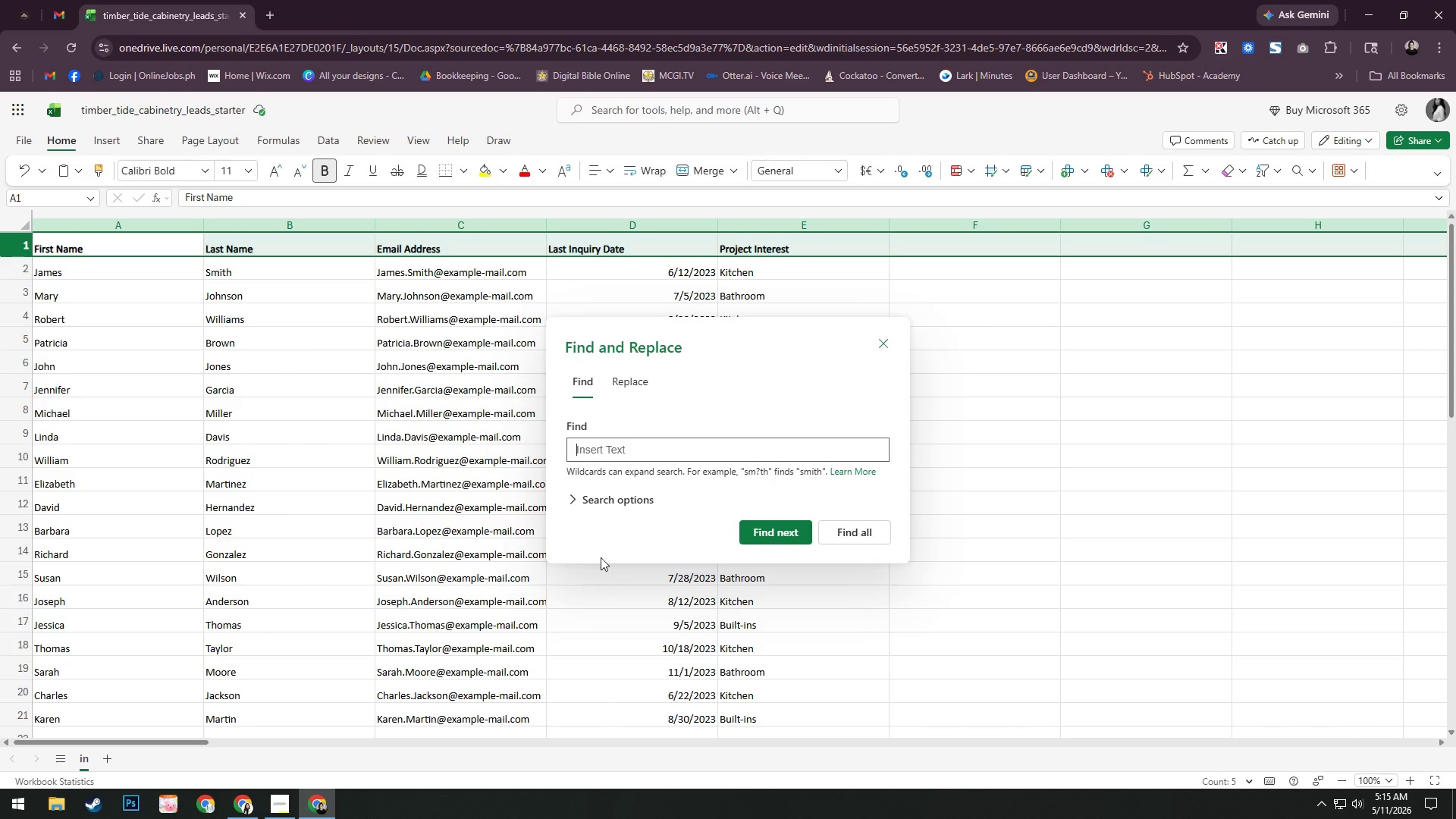 
left_click([625, 498])
 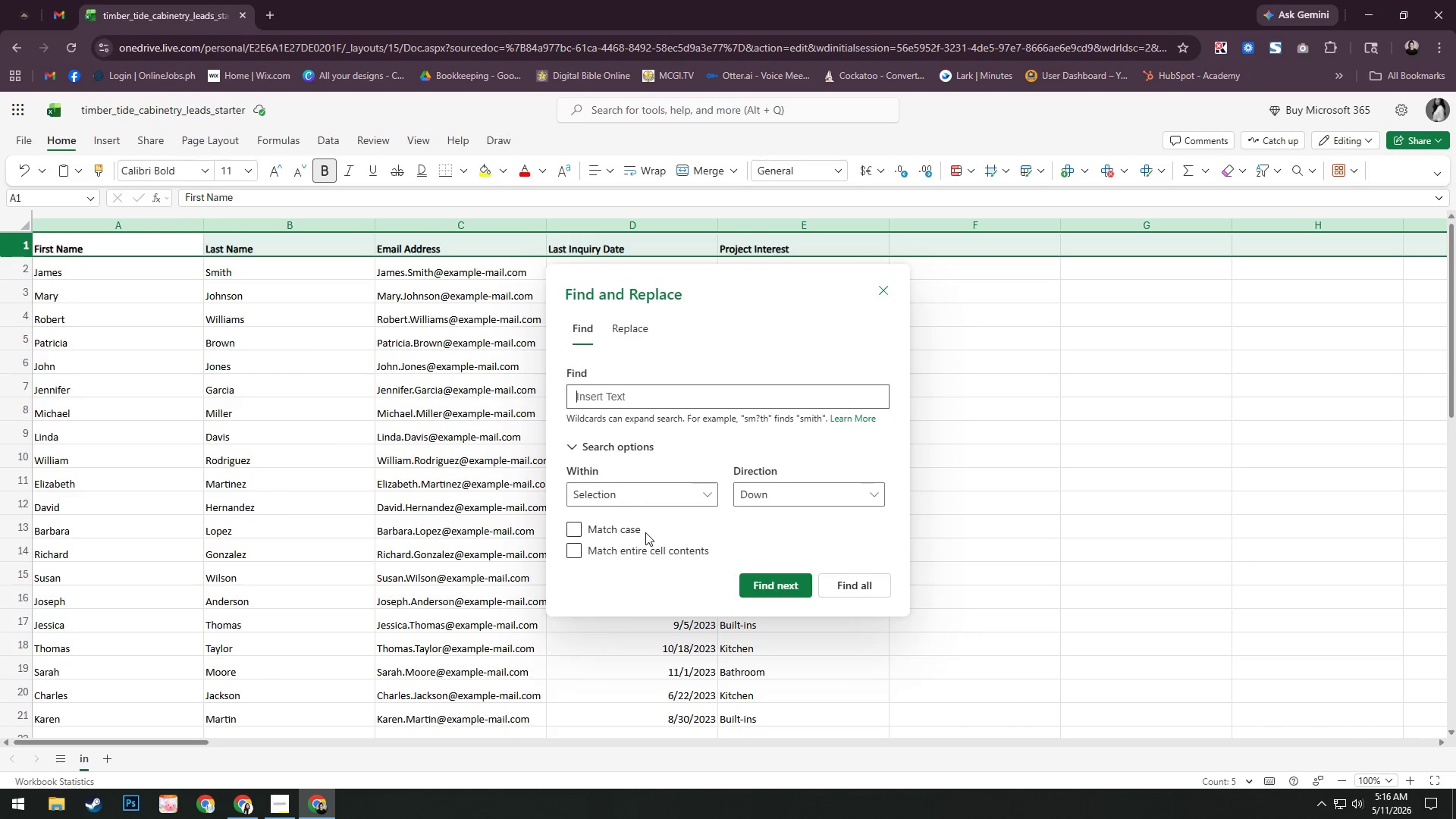 
left_click([614, 529])
 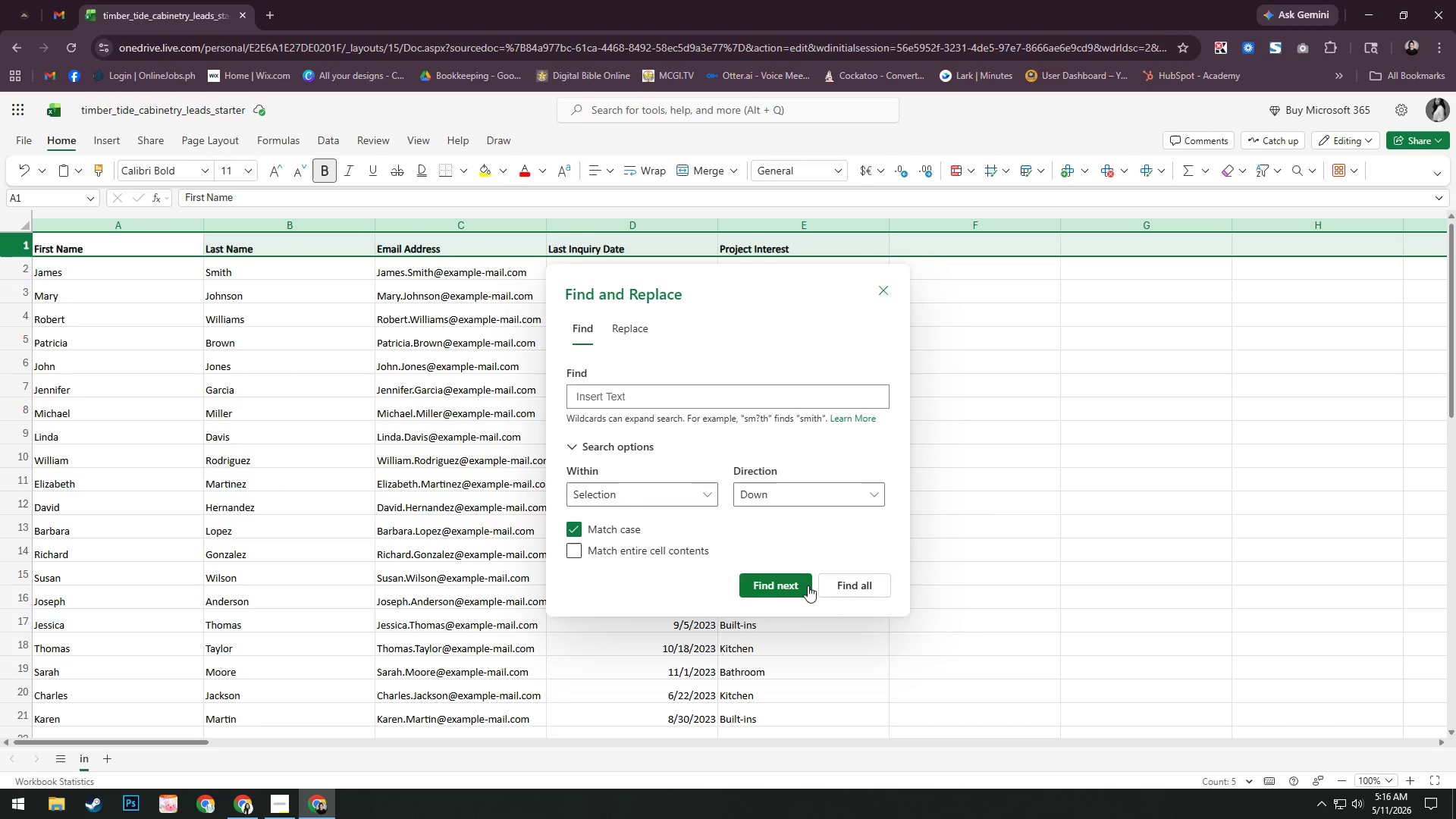 
left_click([844, 583])
 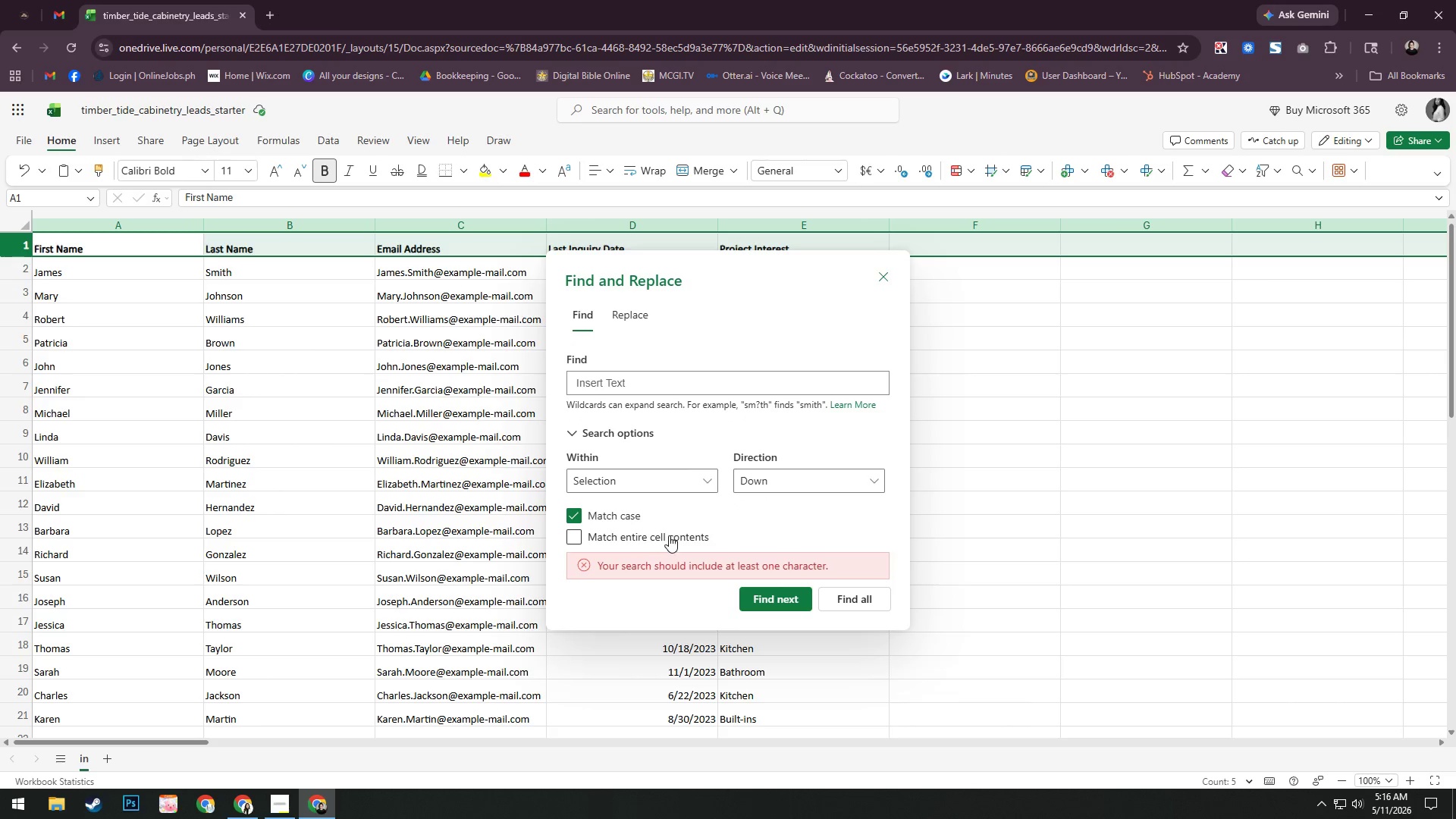 
left_click([833, 601])
 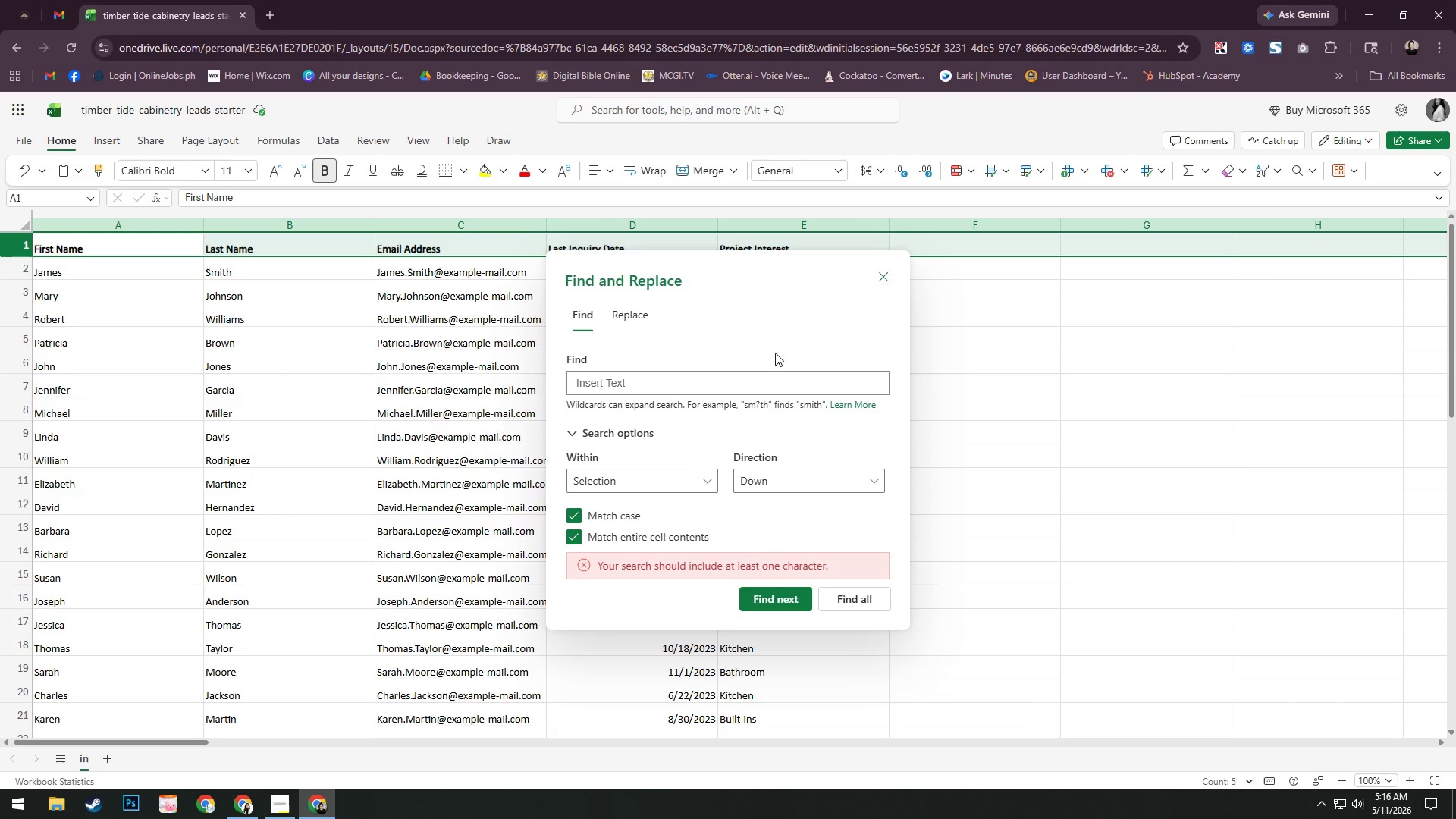 
left_click([628, 317])
 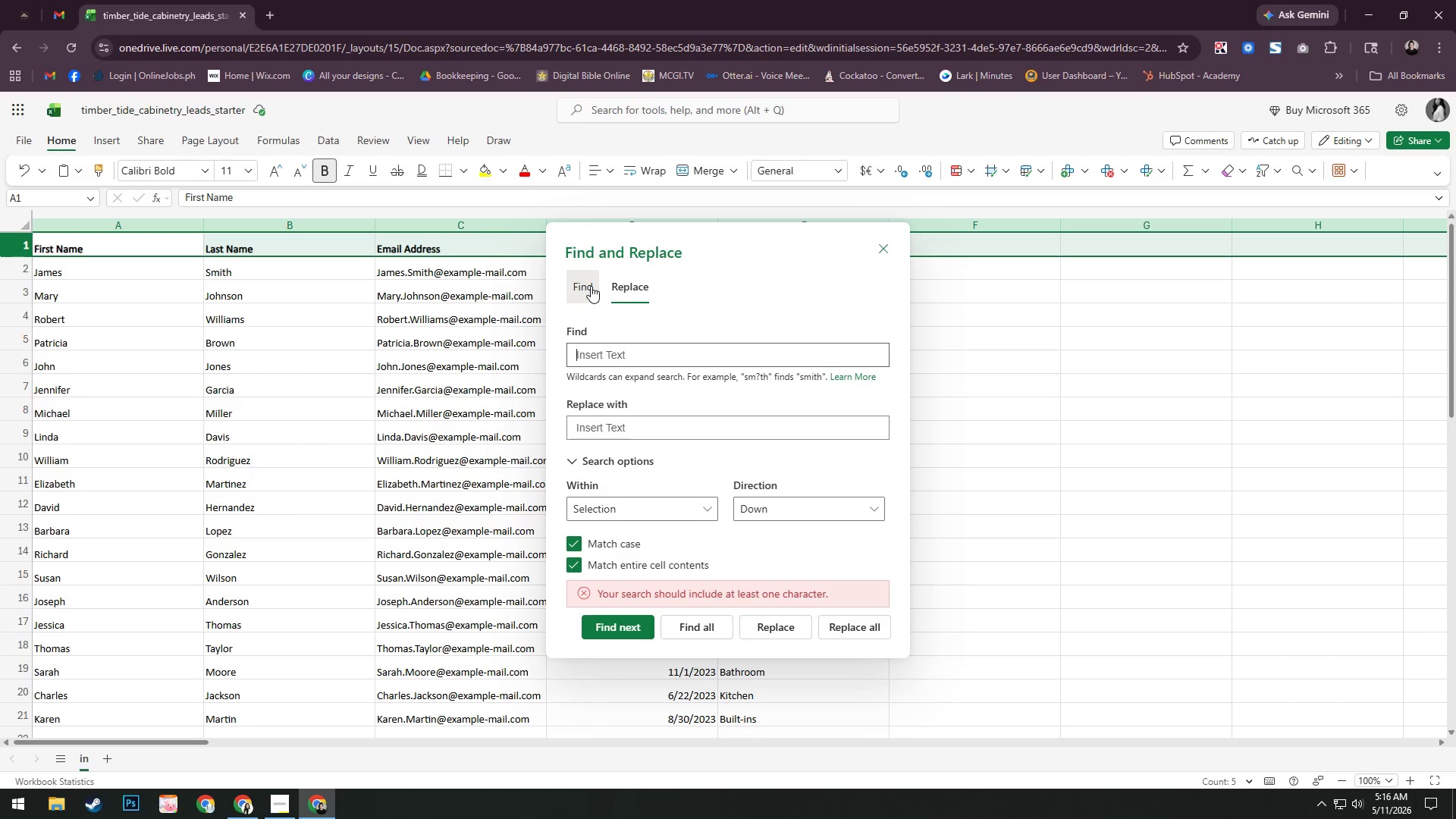 
wait(11.39)
 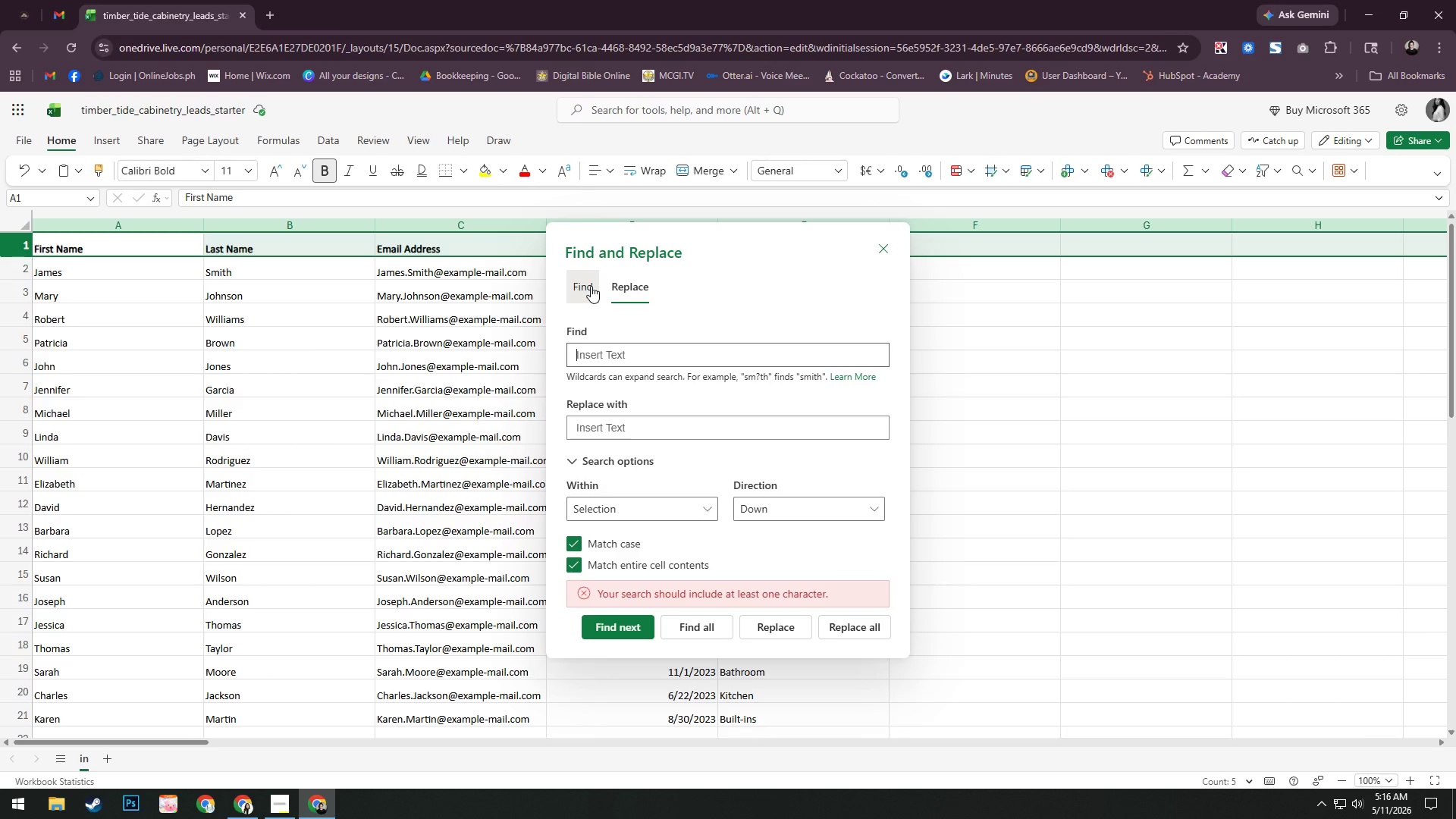 
left_click([883, 252])
 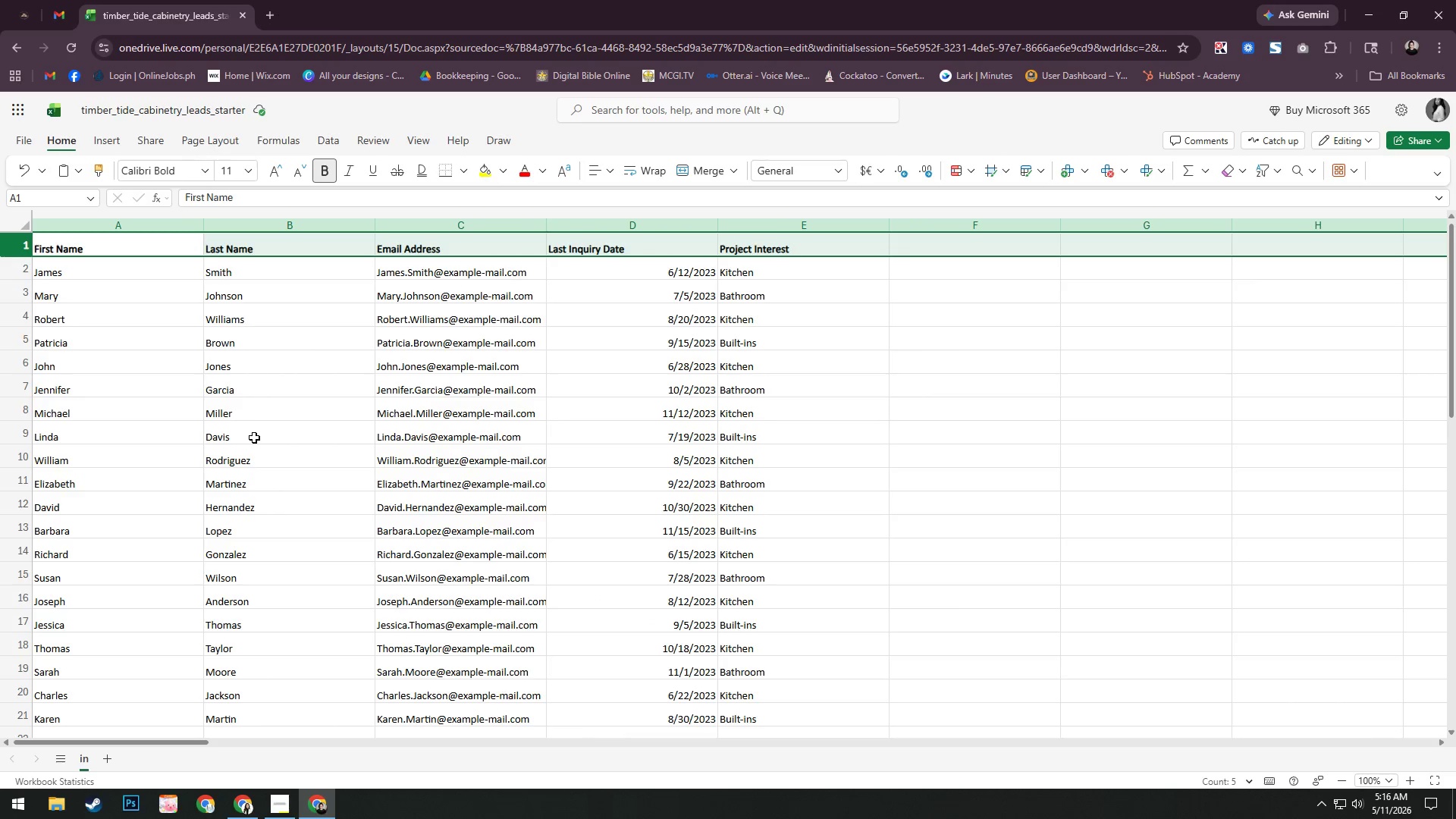 
scroll: coordinate [258, 437], scroll_direction: down, amount: 4.0
 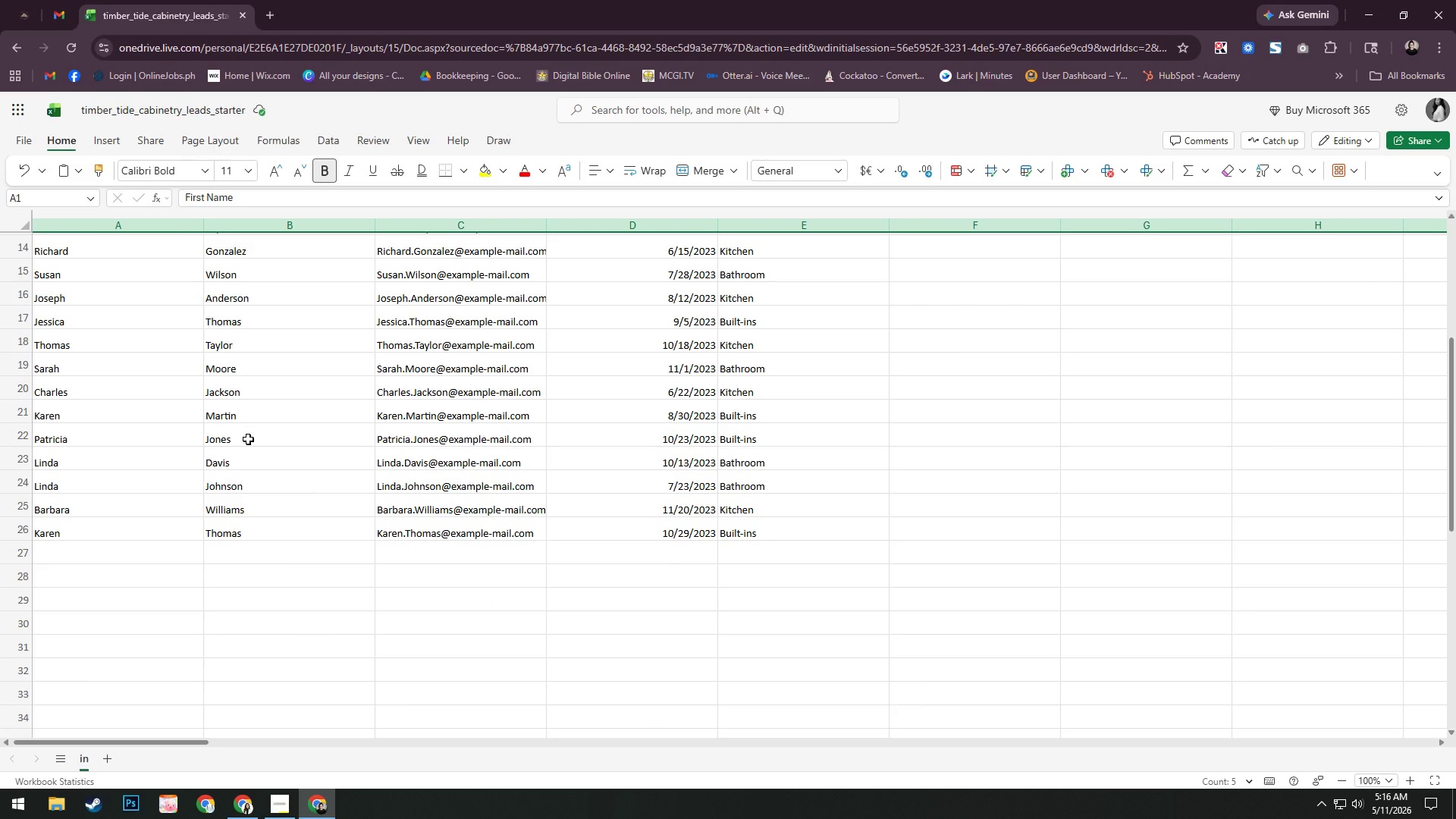 
wait(11.69)
 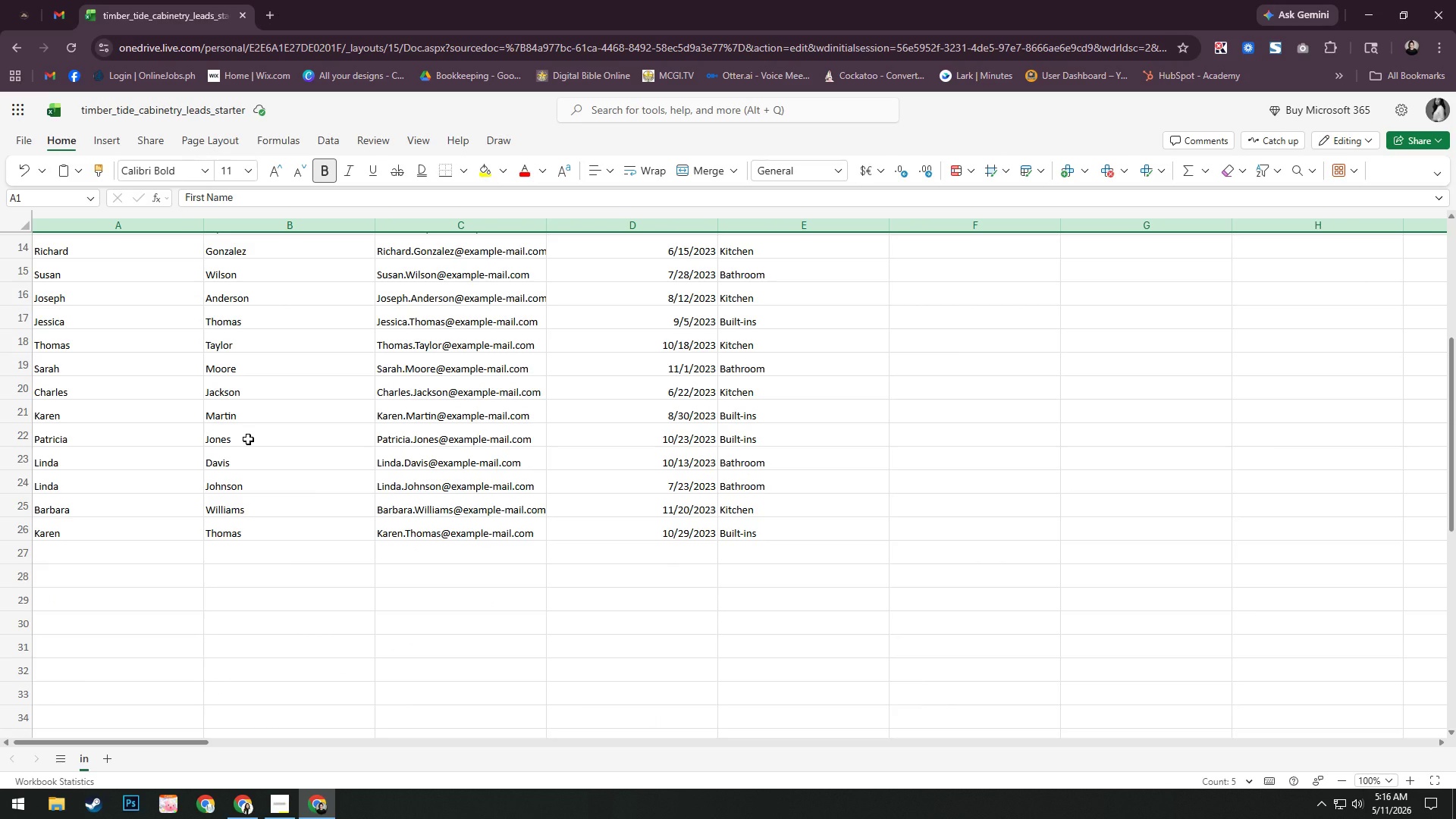 
key(ArrowUp)
 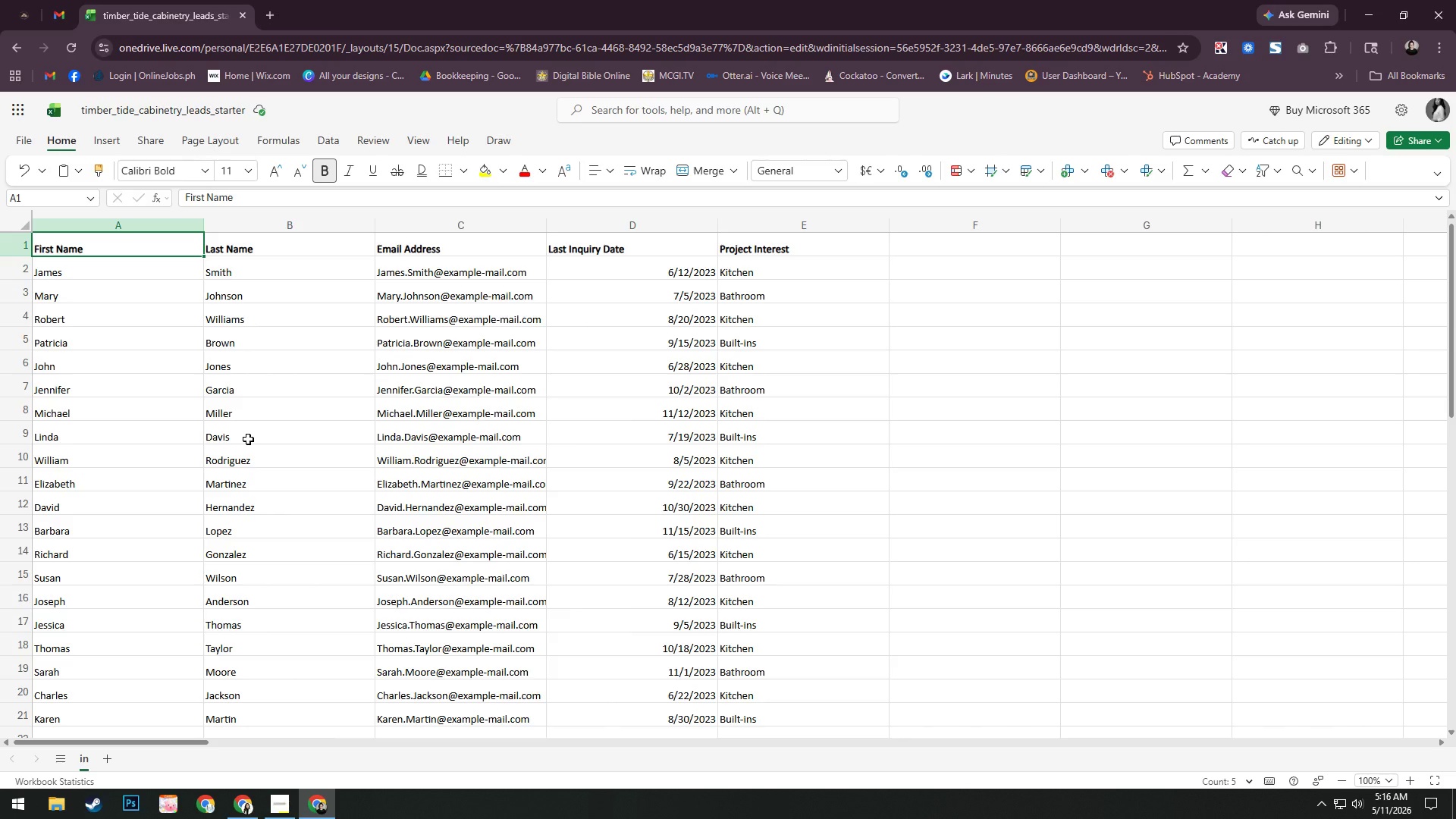 
key(ArrowUp)
 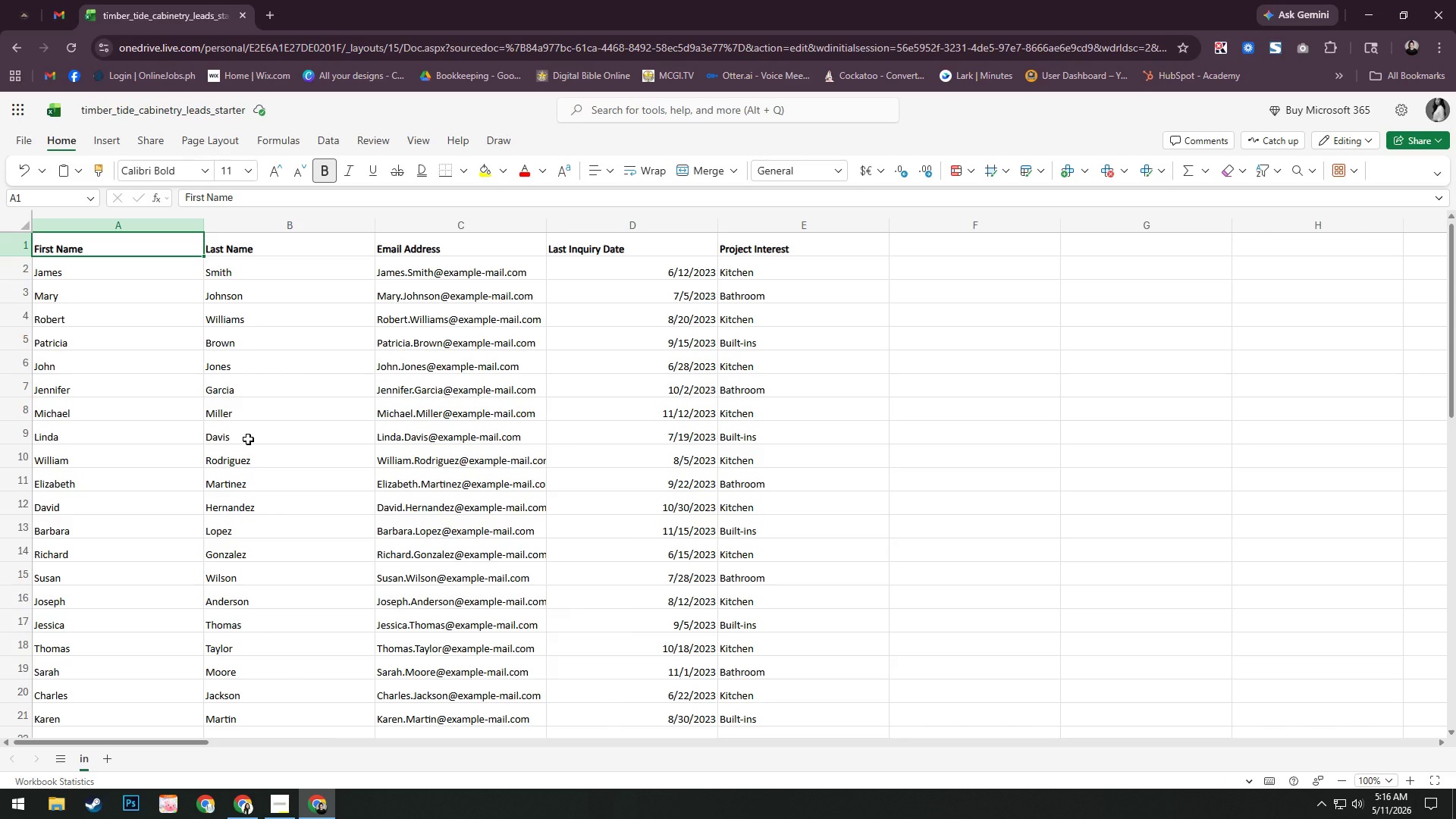 
wait(11.98)
 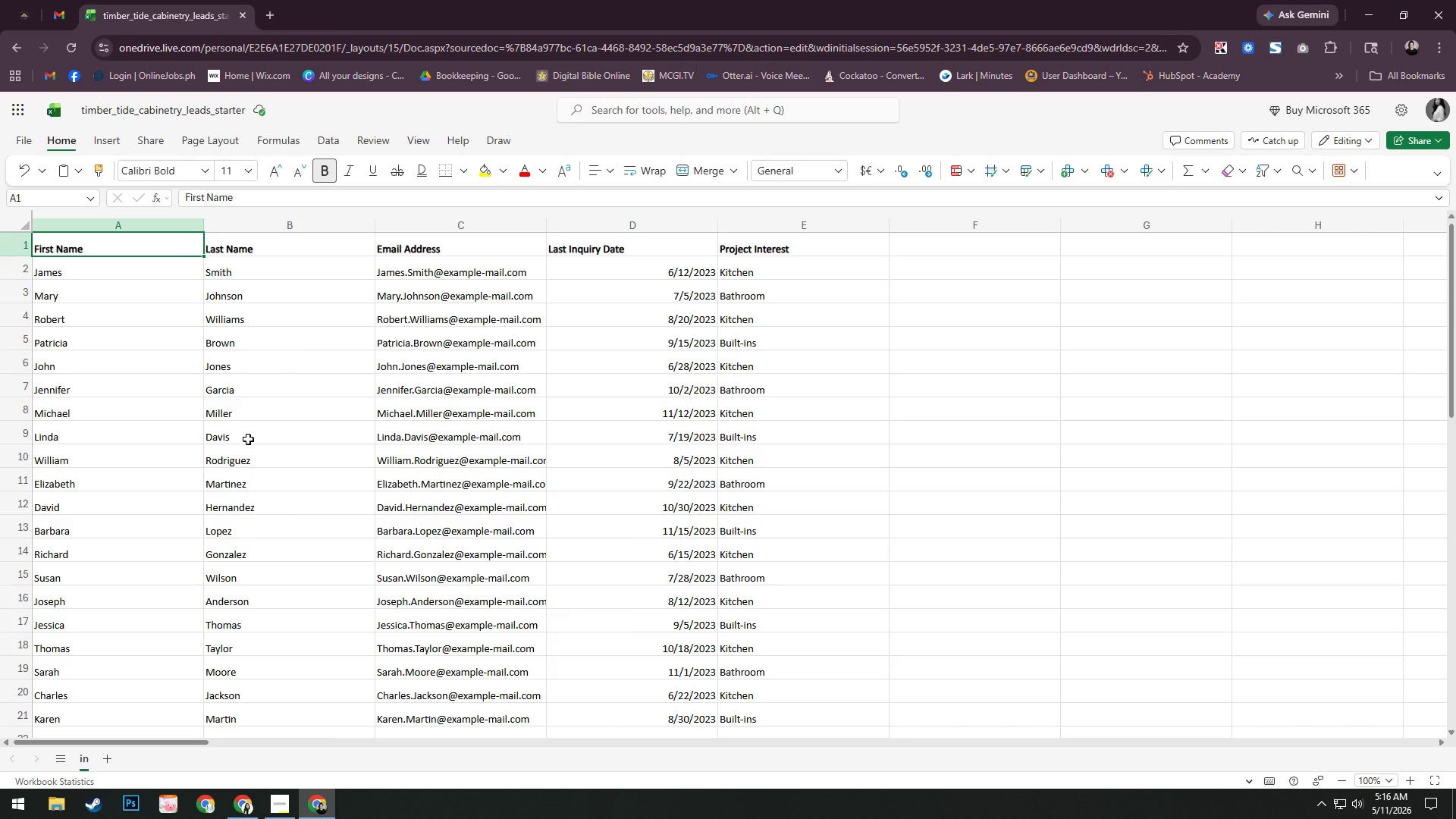 
left_click([268, 13])
 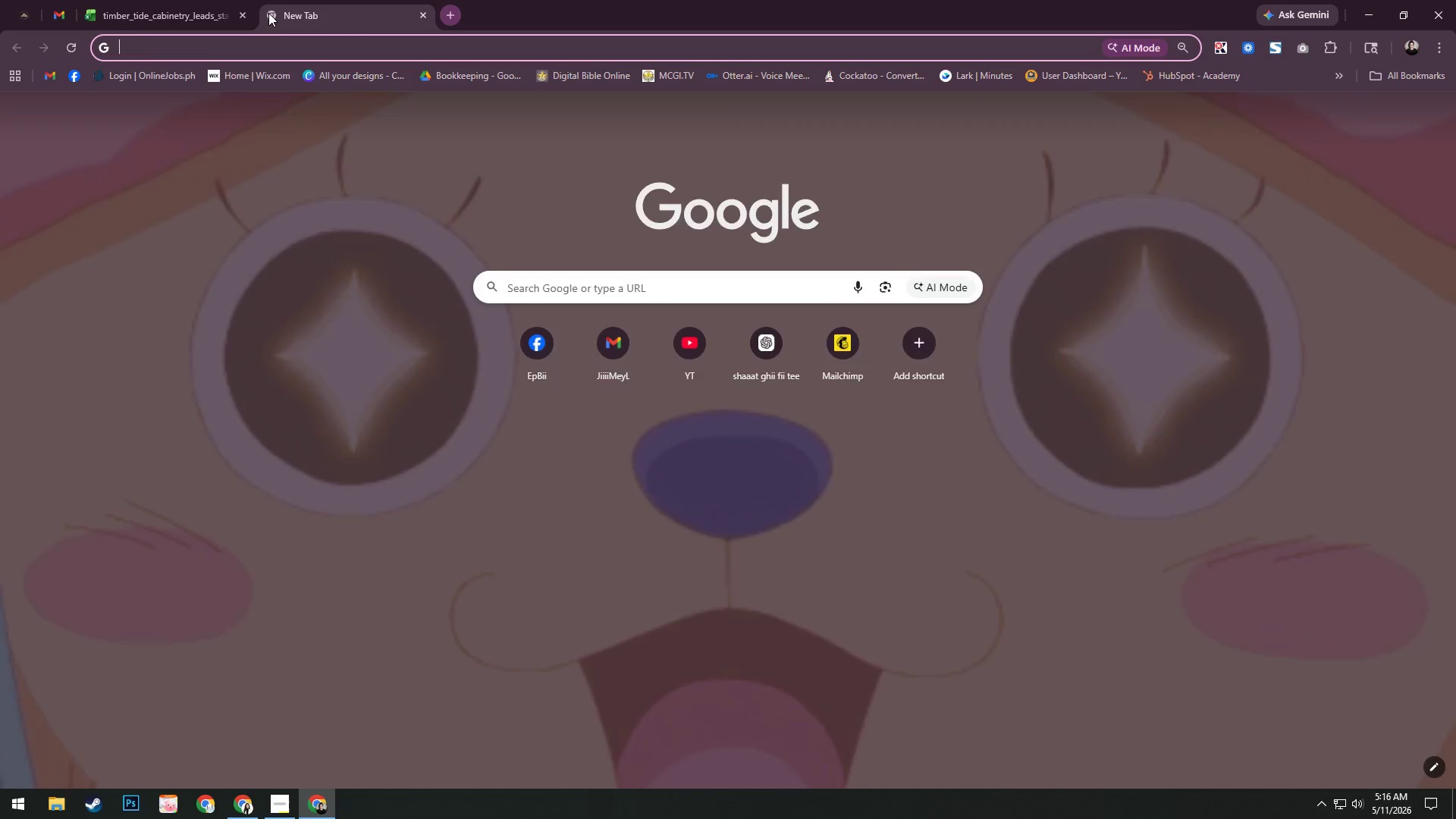 
key(E)
 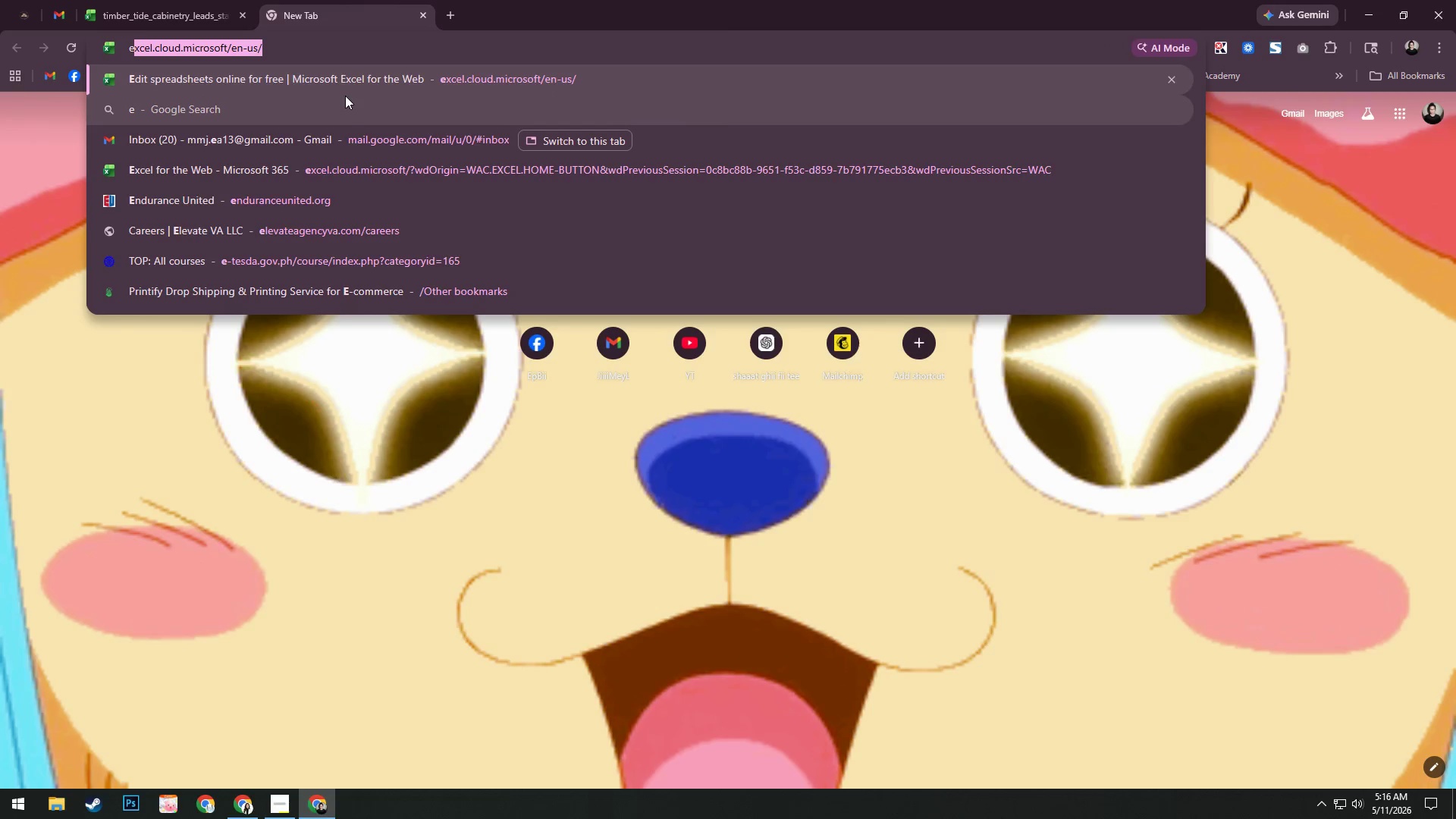 
left_click([352, 83])
 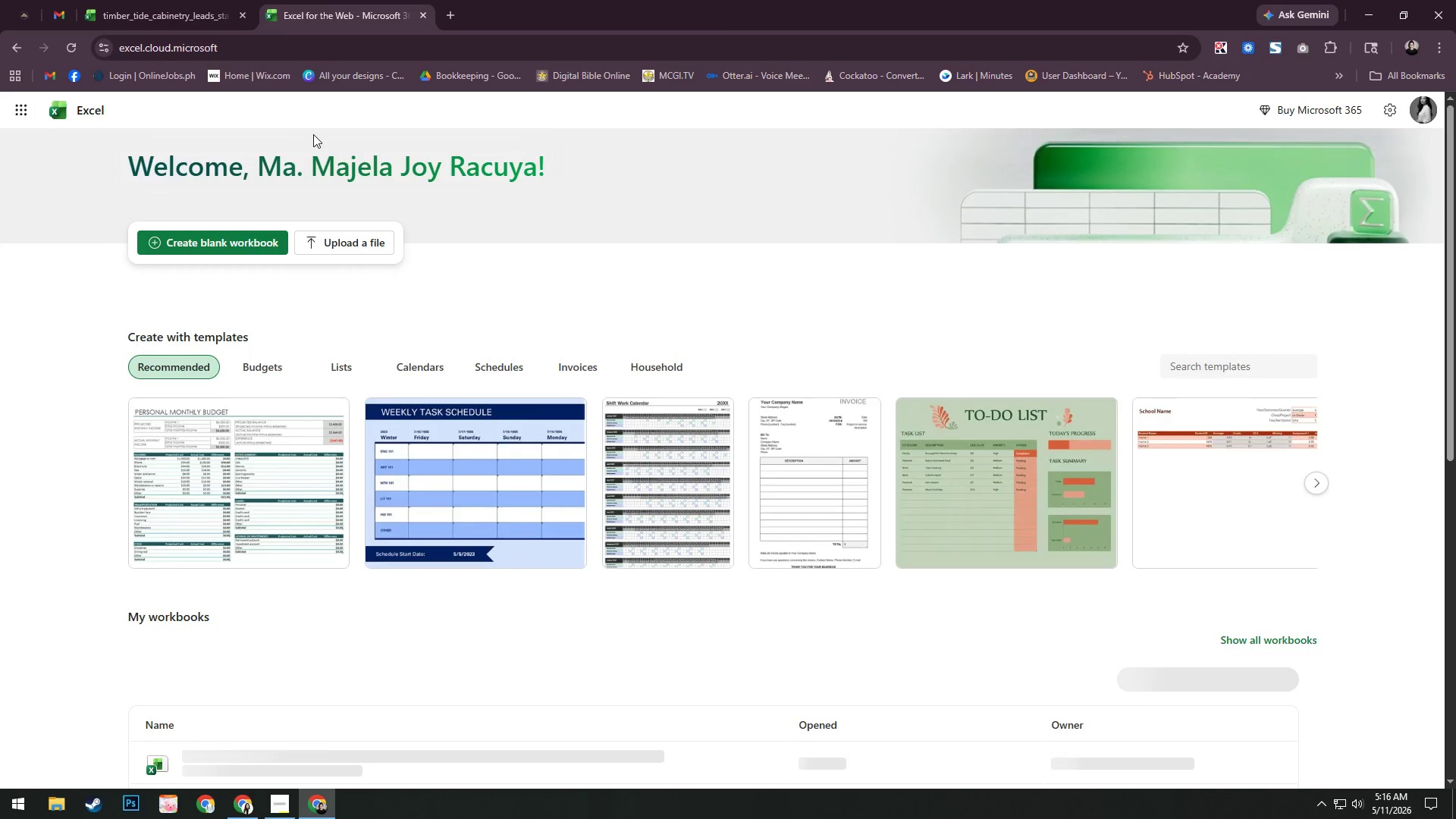 
key(Alt+AltLeft)
 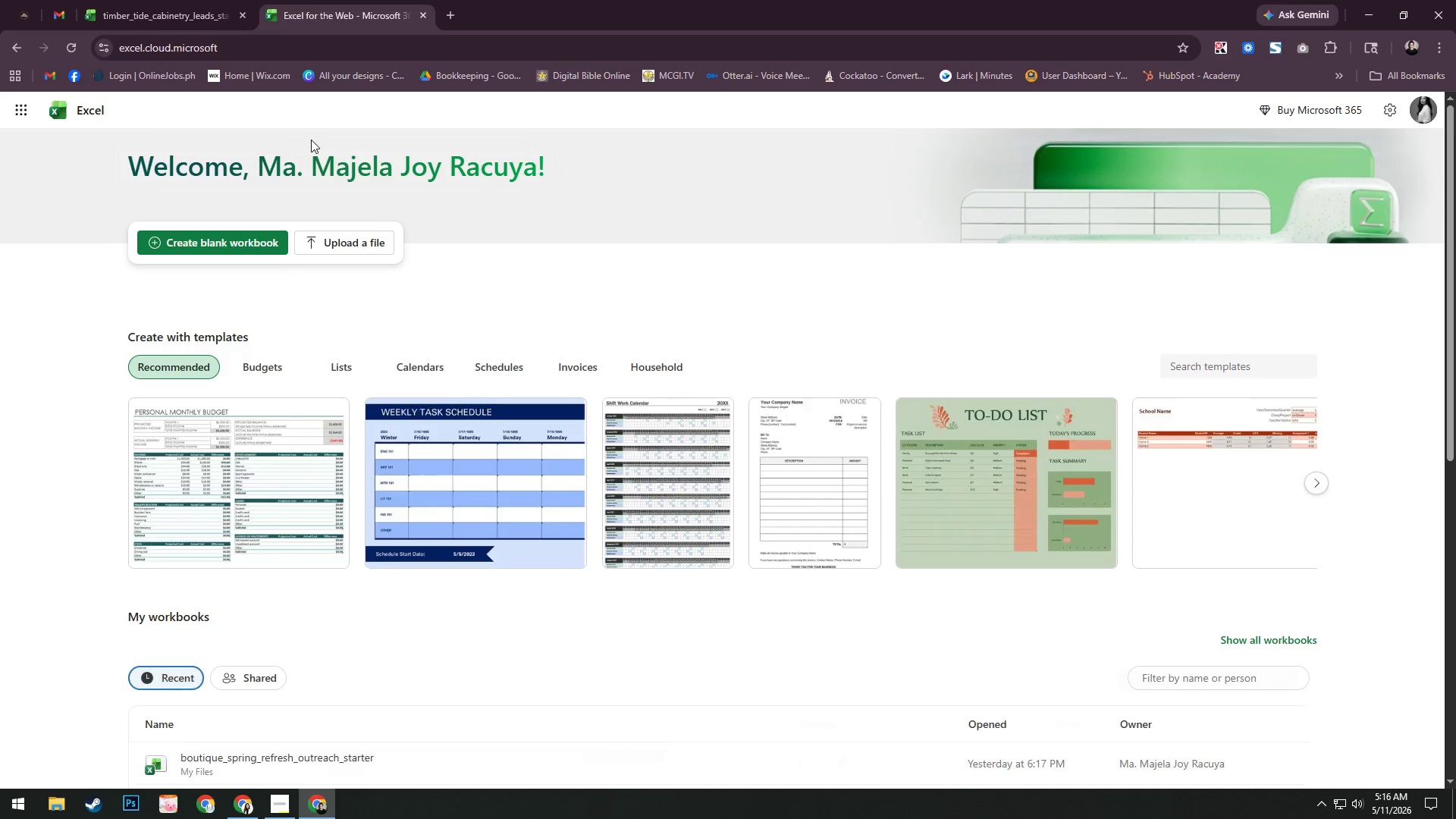 
key(Alt+Tab)
 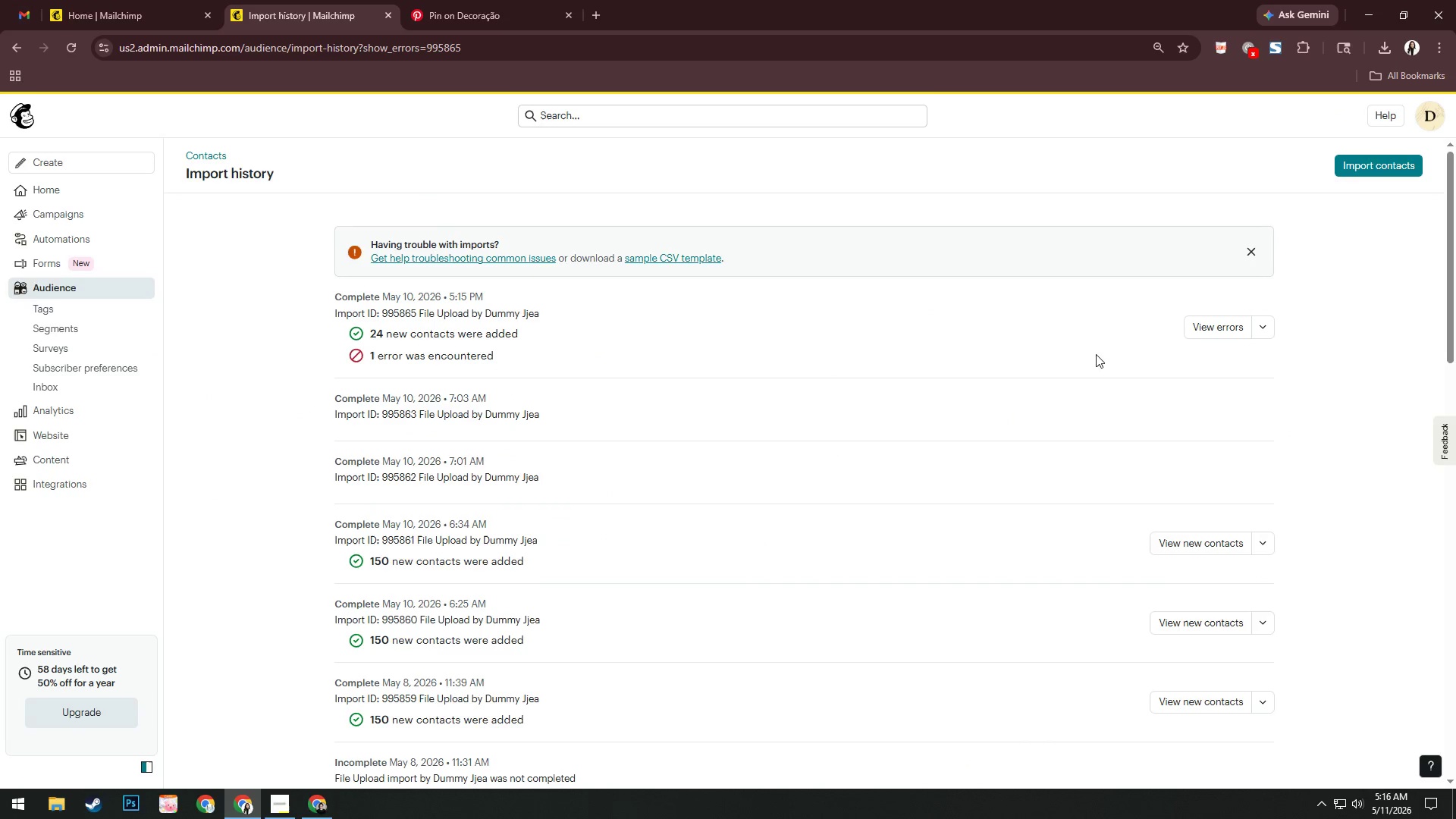 
left_click([1195, 331])
 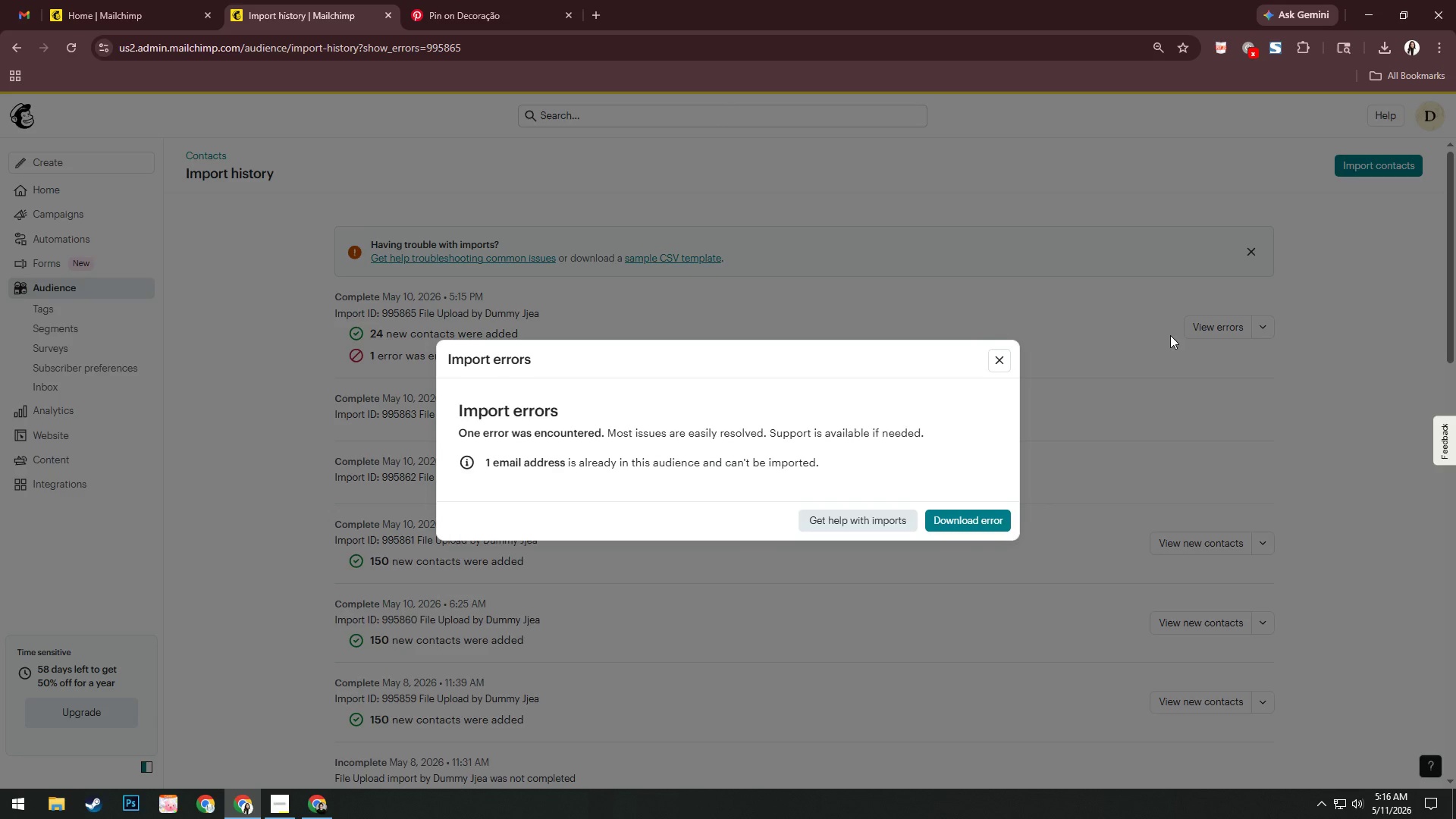 
left_click([956, 519])
 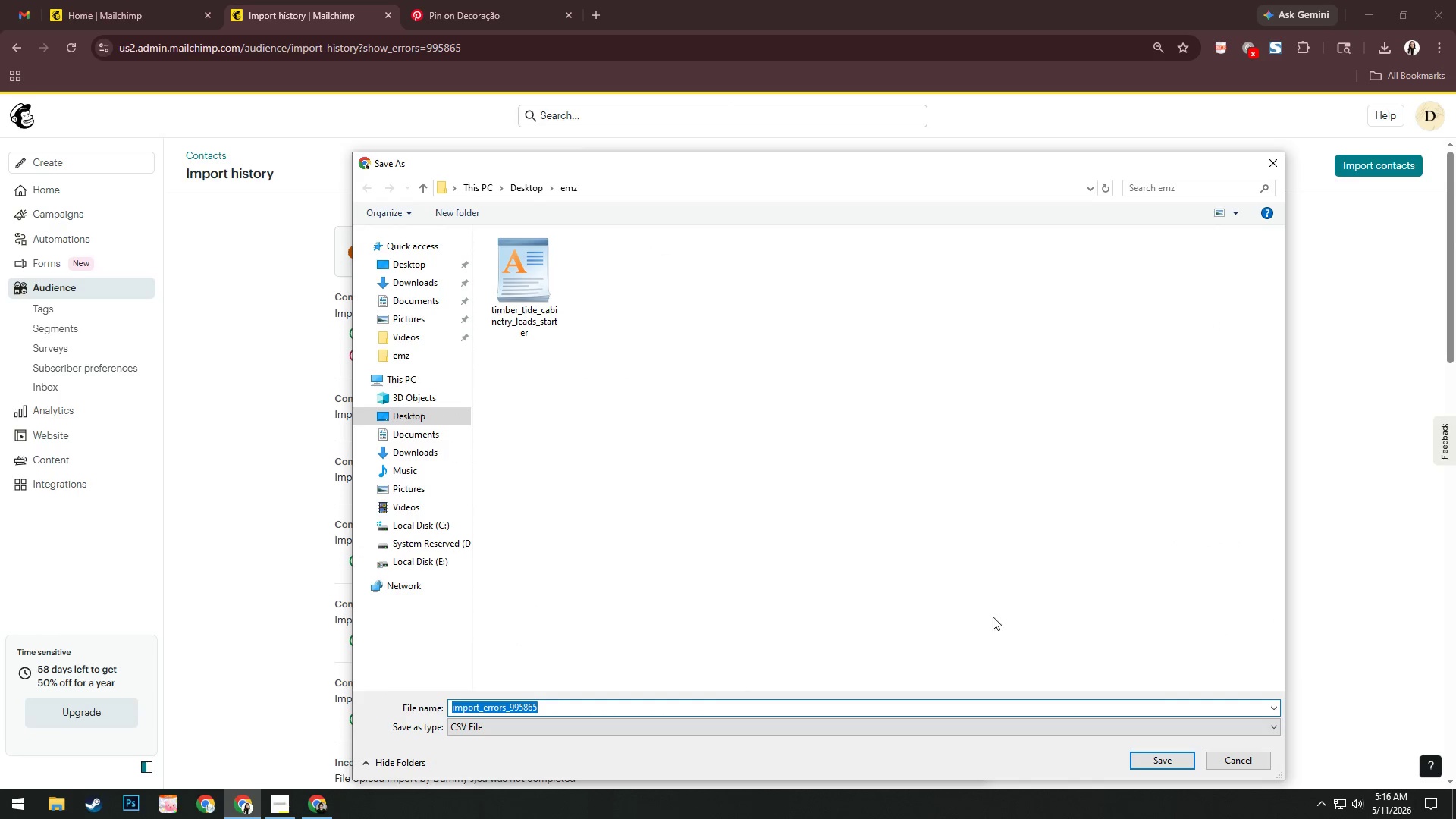 
left_click([1138, 754])
 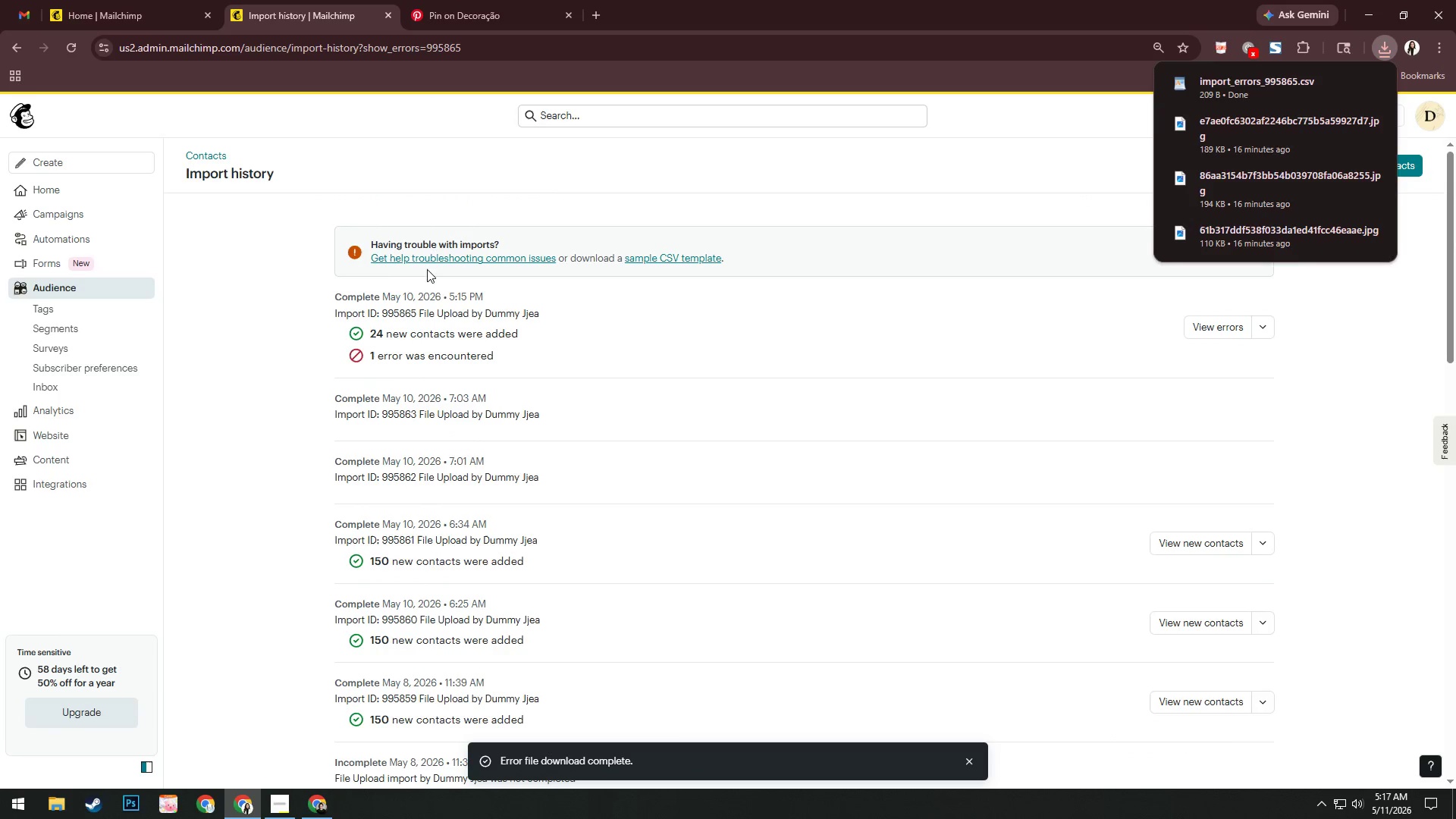 
key(Alt+AltLeft)
 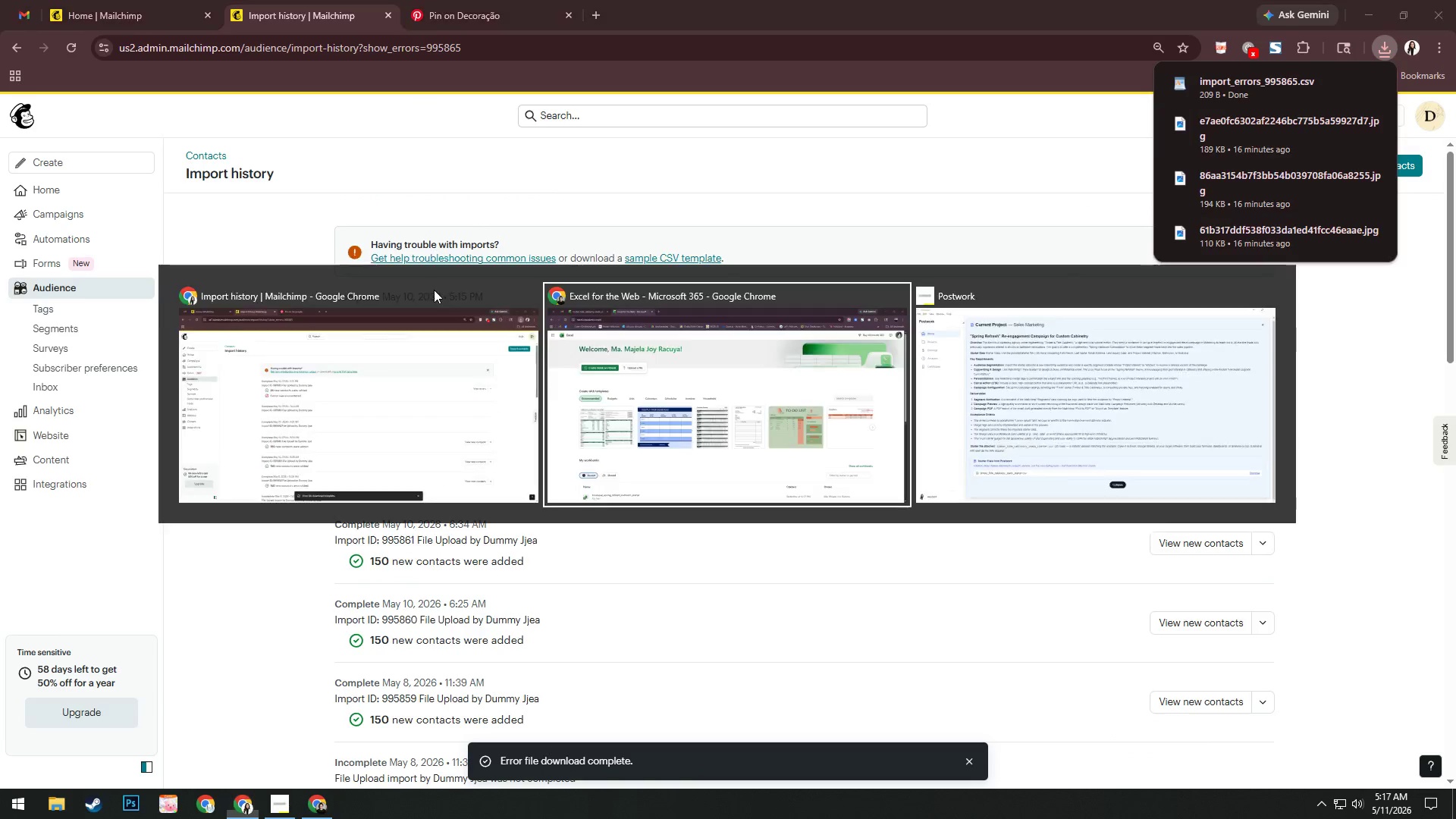 
key(Alt+Tab)
 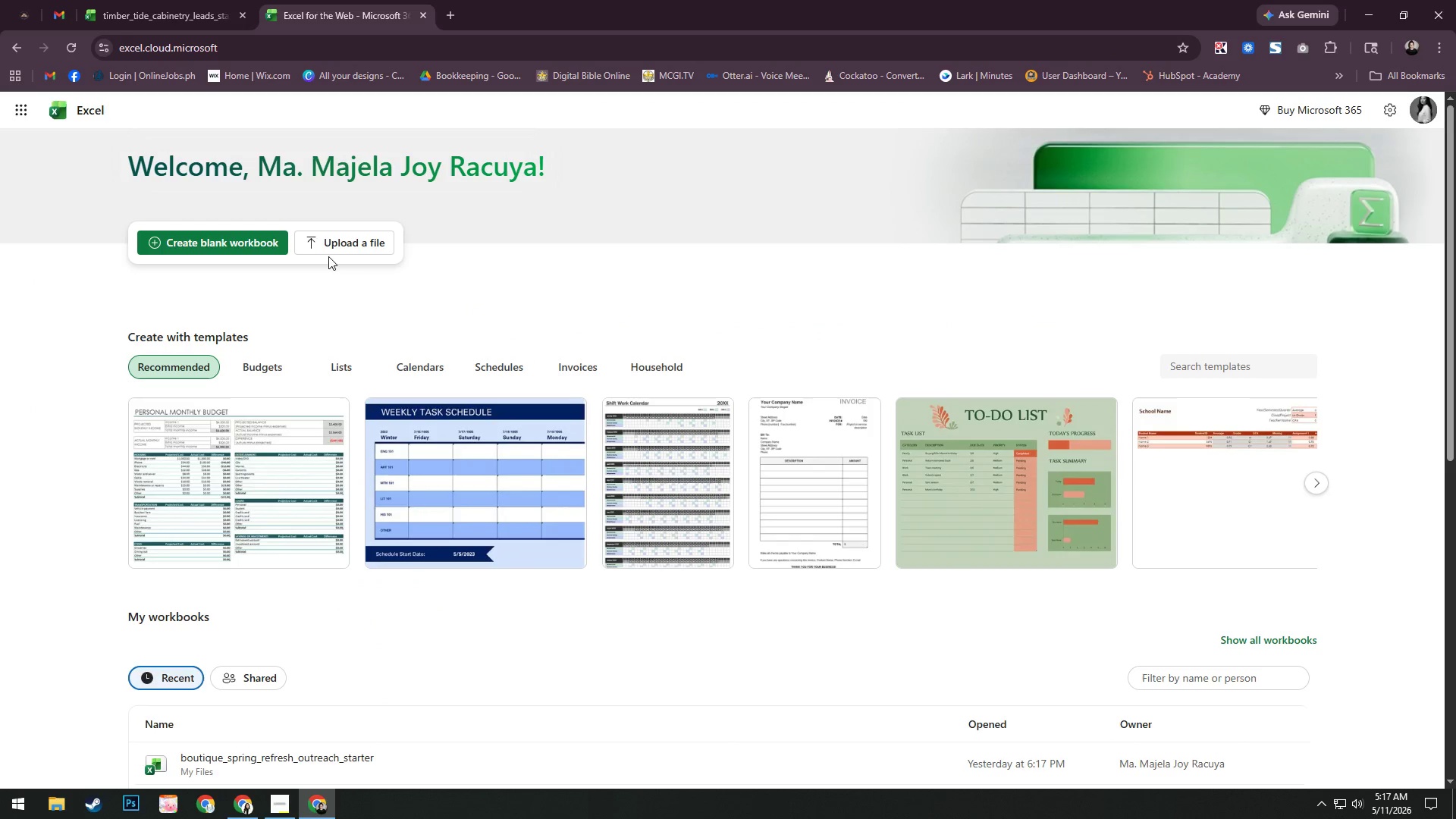 
left_click([331, 240])
 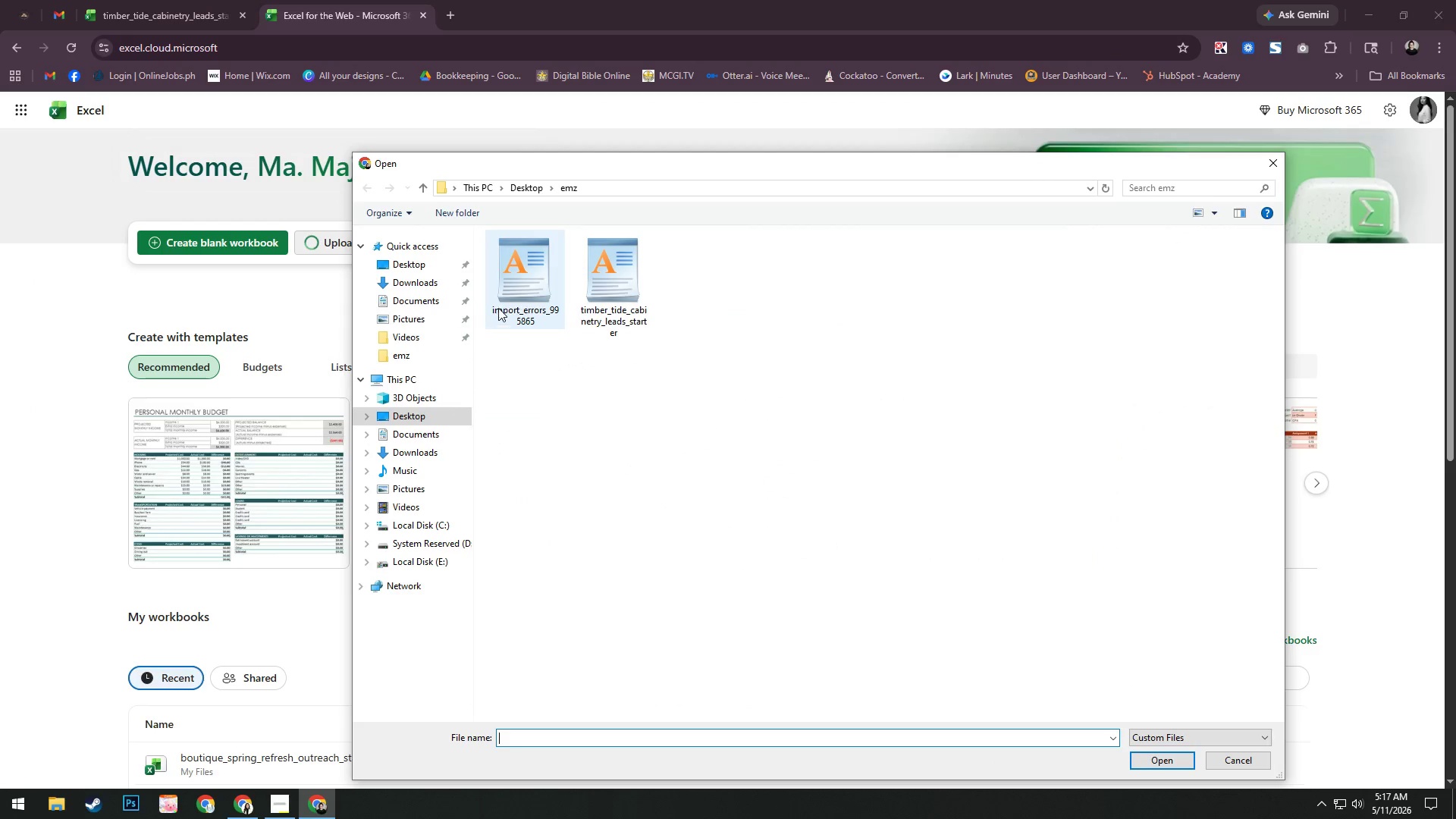 
left_click([531, 299])
 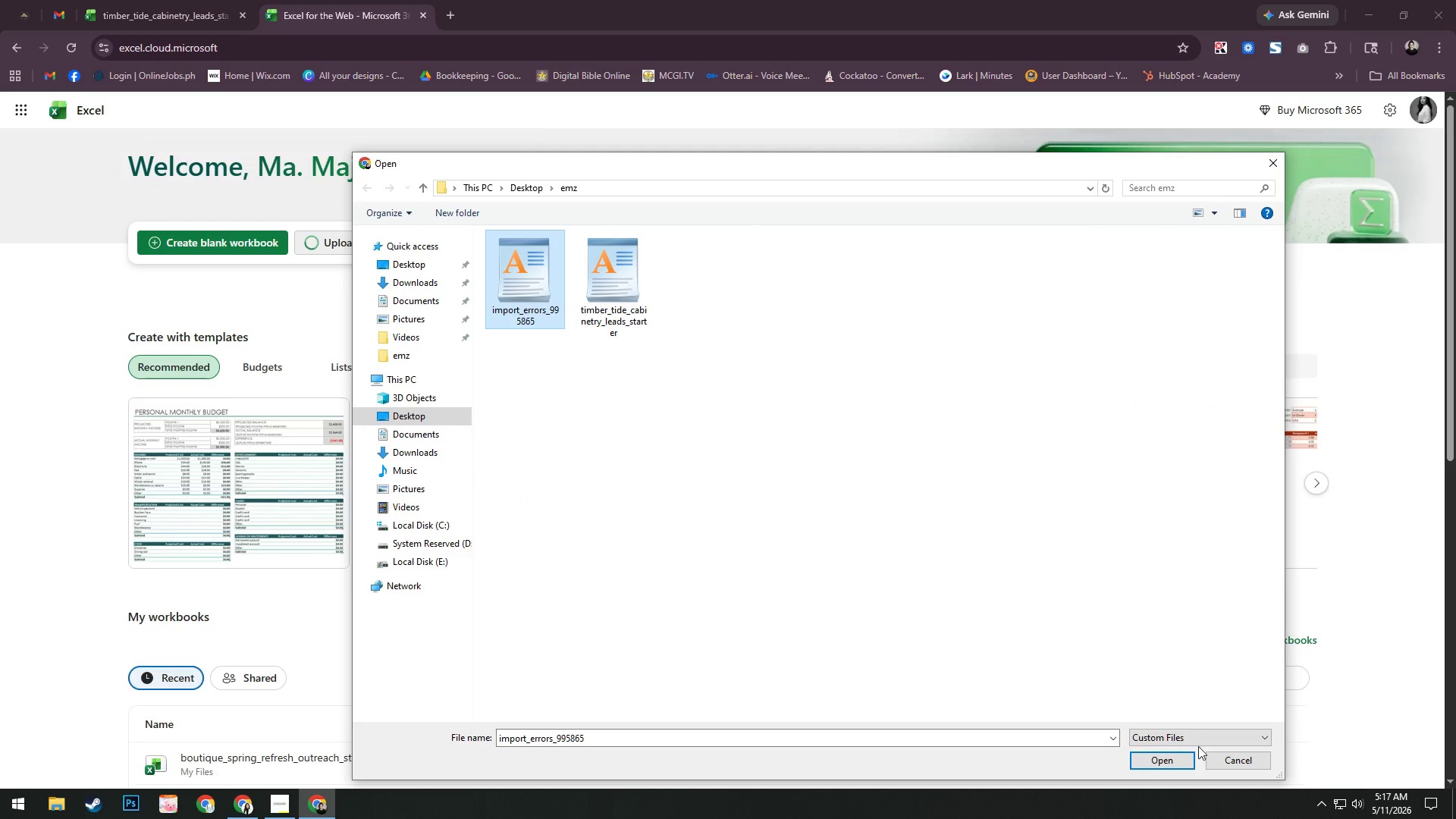 
mouse_move([791, 576])
 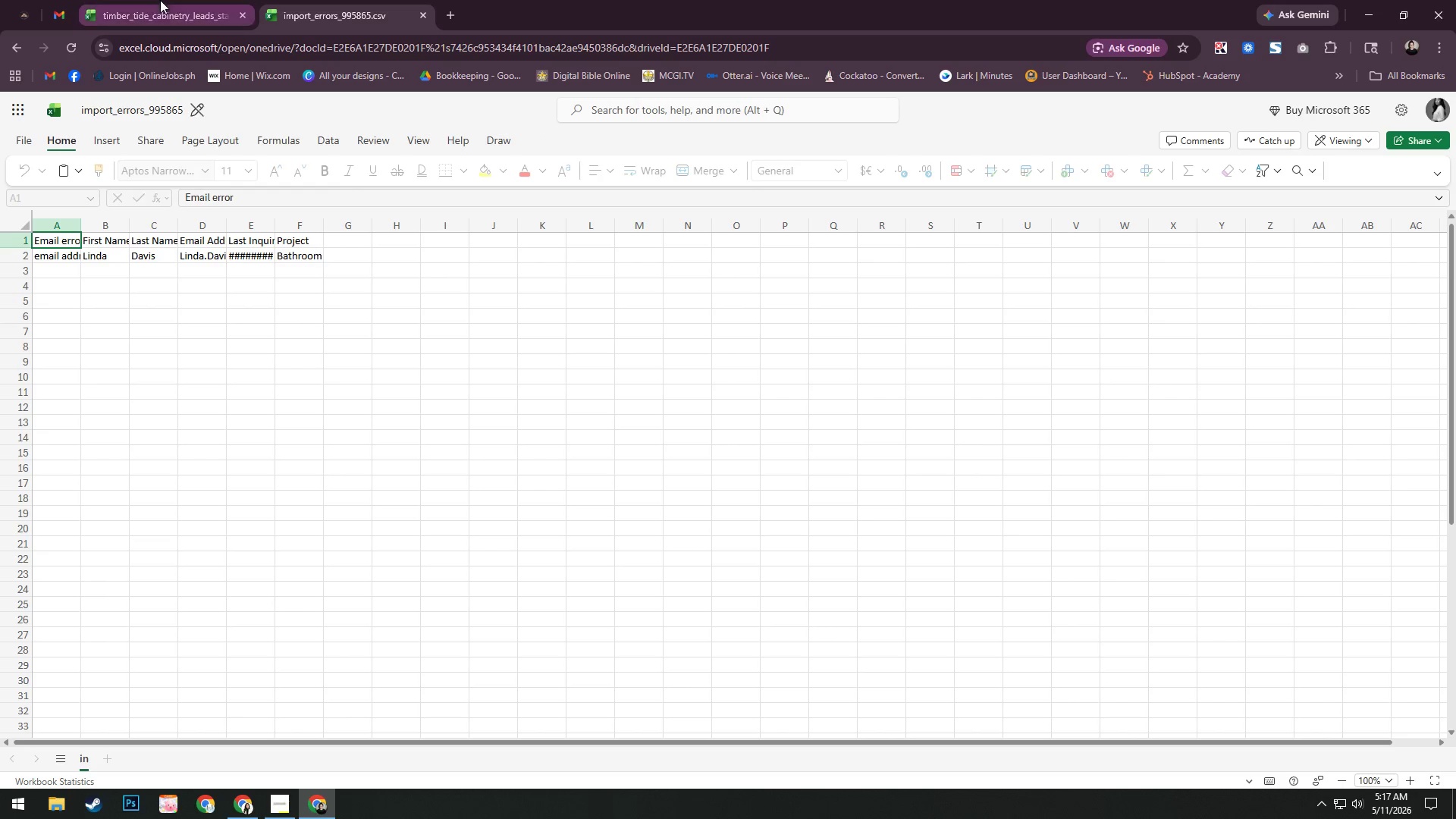 
left_click([169, 0])
 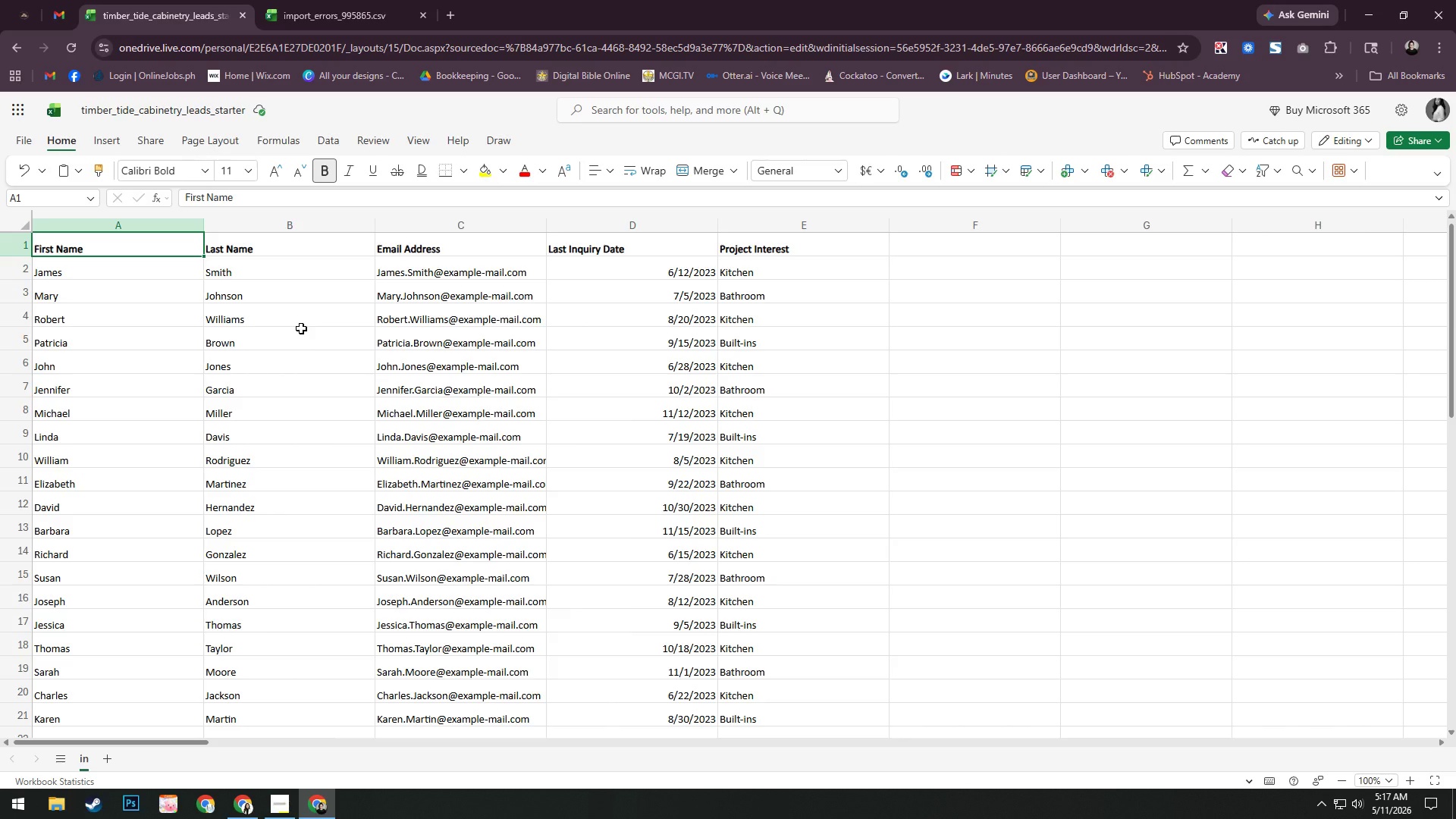 
scroll: coordinate [301, 334], scroll_direction: down, amount: 5.0
 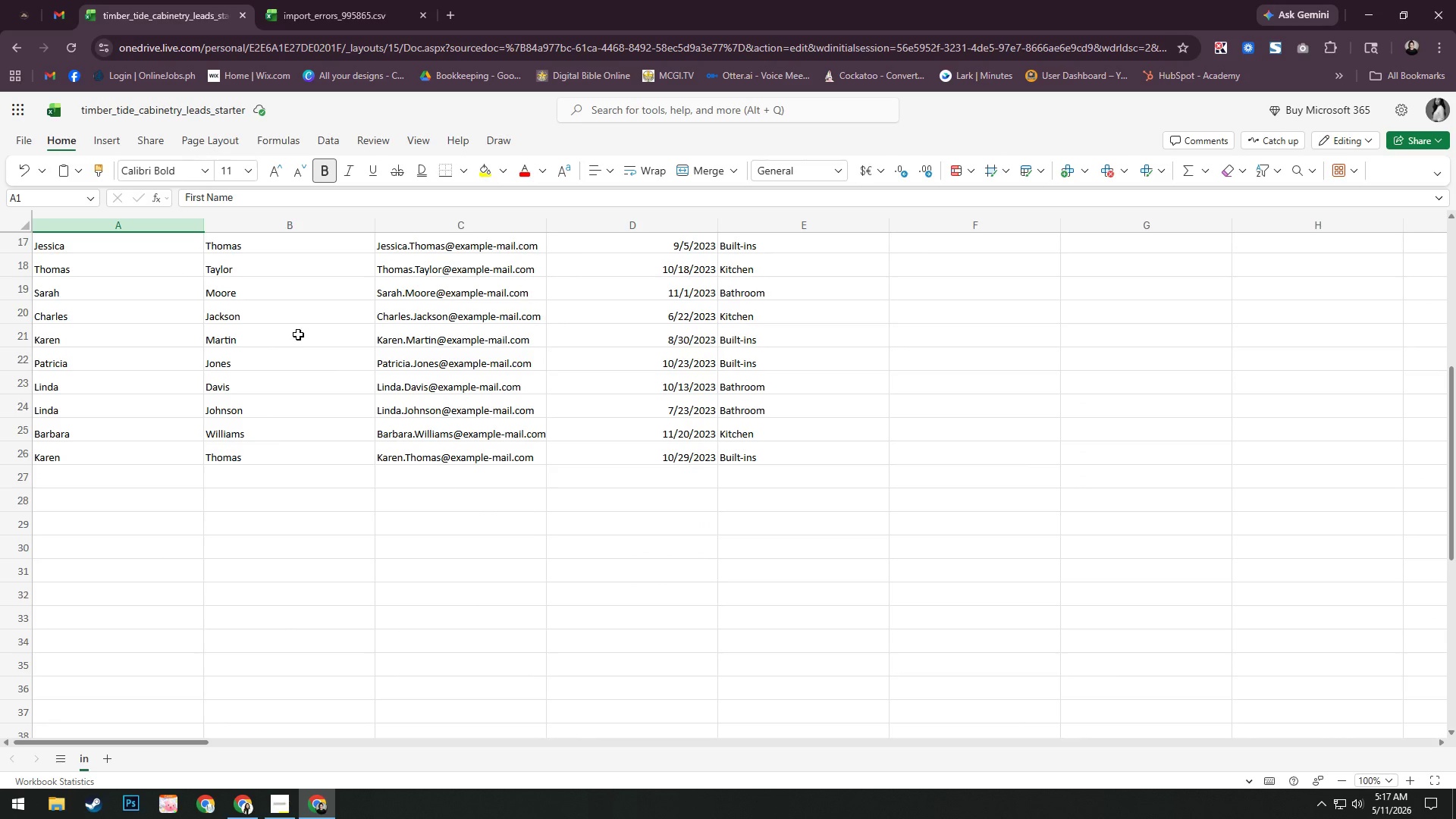 
scroll: coordinate [298, 334], scroll_direction: up, amount: 5.0
 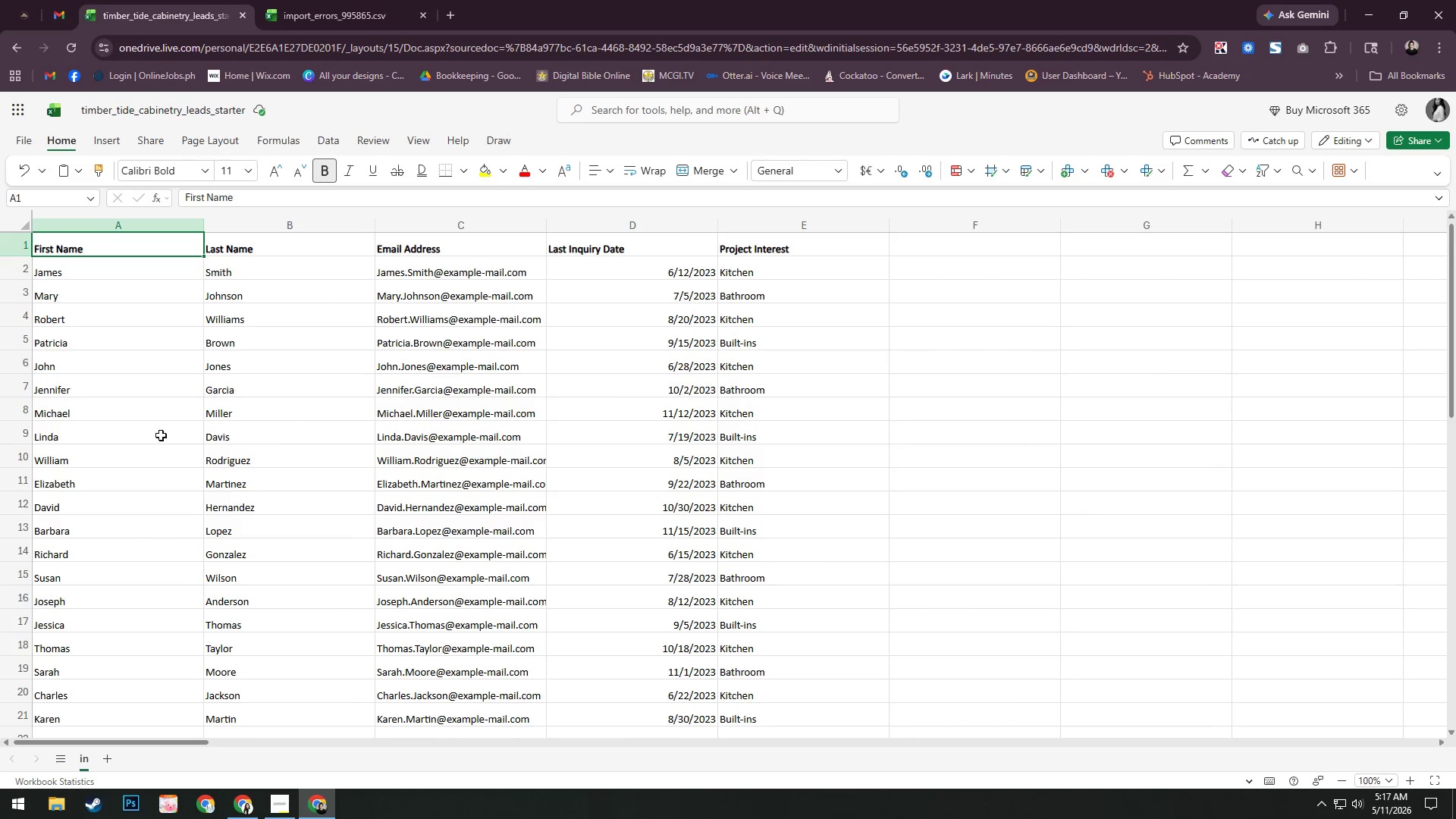 
left_click([148, 438])
 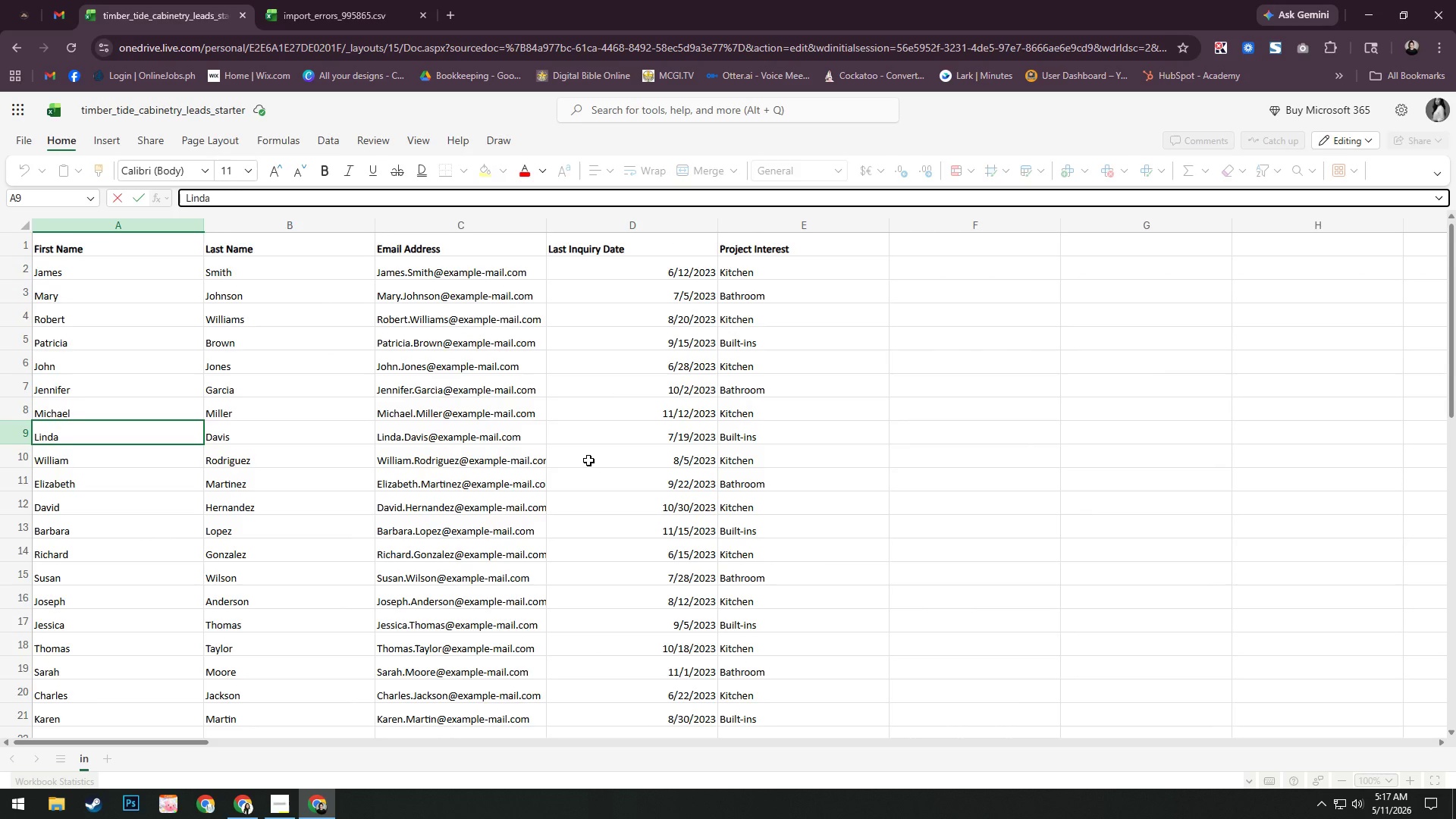 
wait(5.02)
 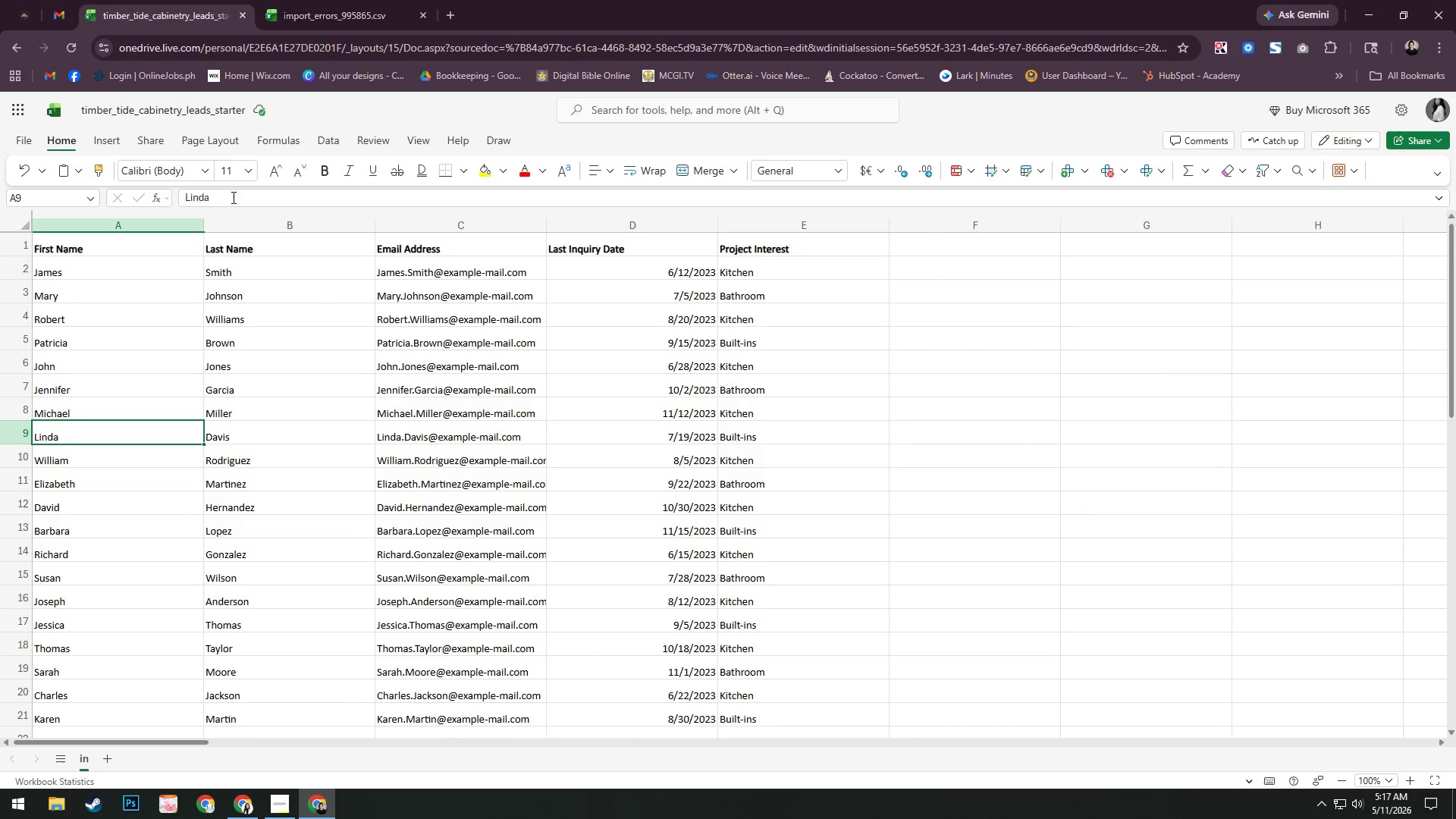 
key(Control+F)
 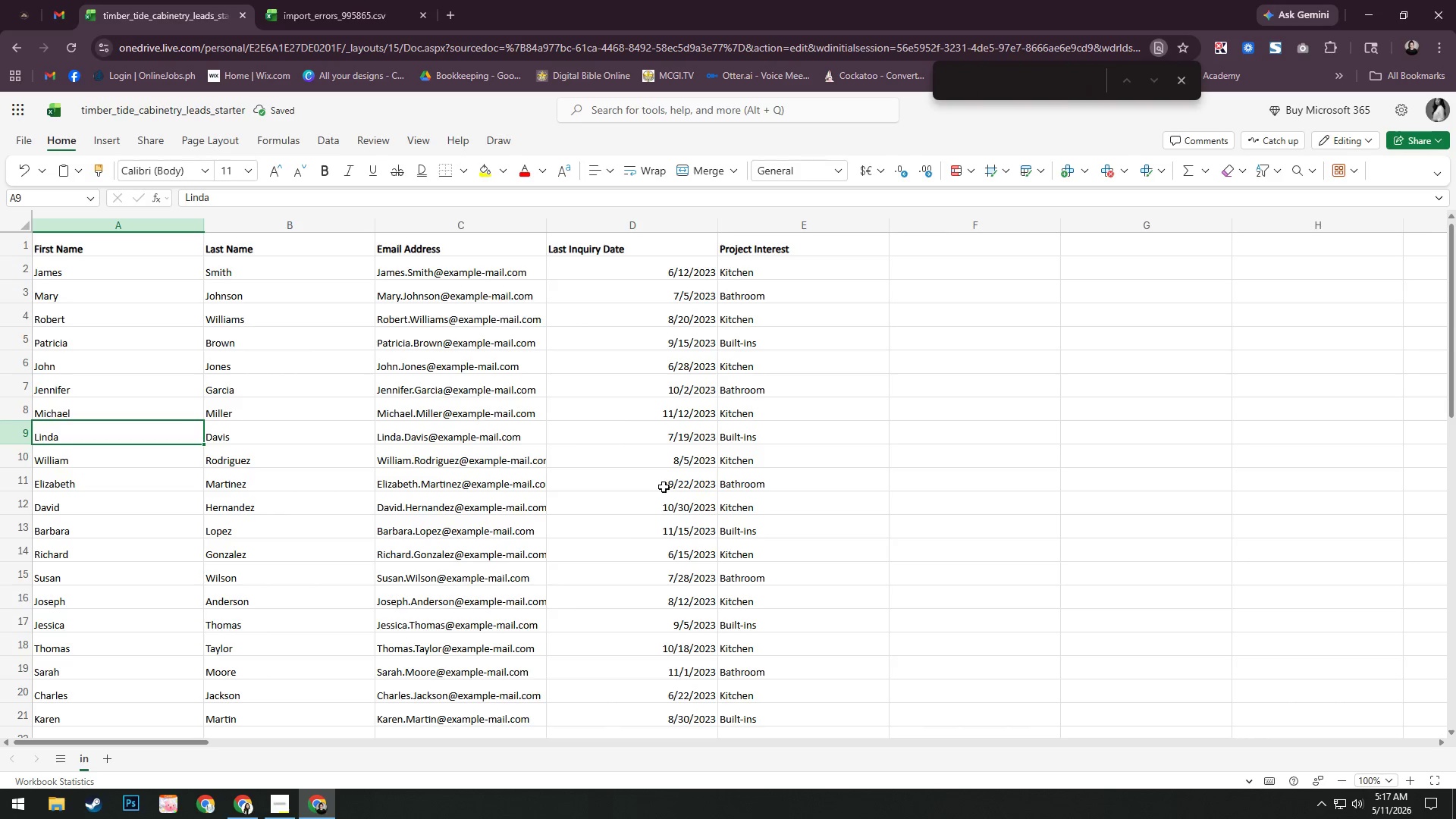 
left_click([939, 469])
 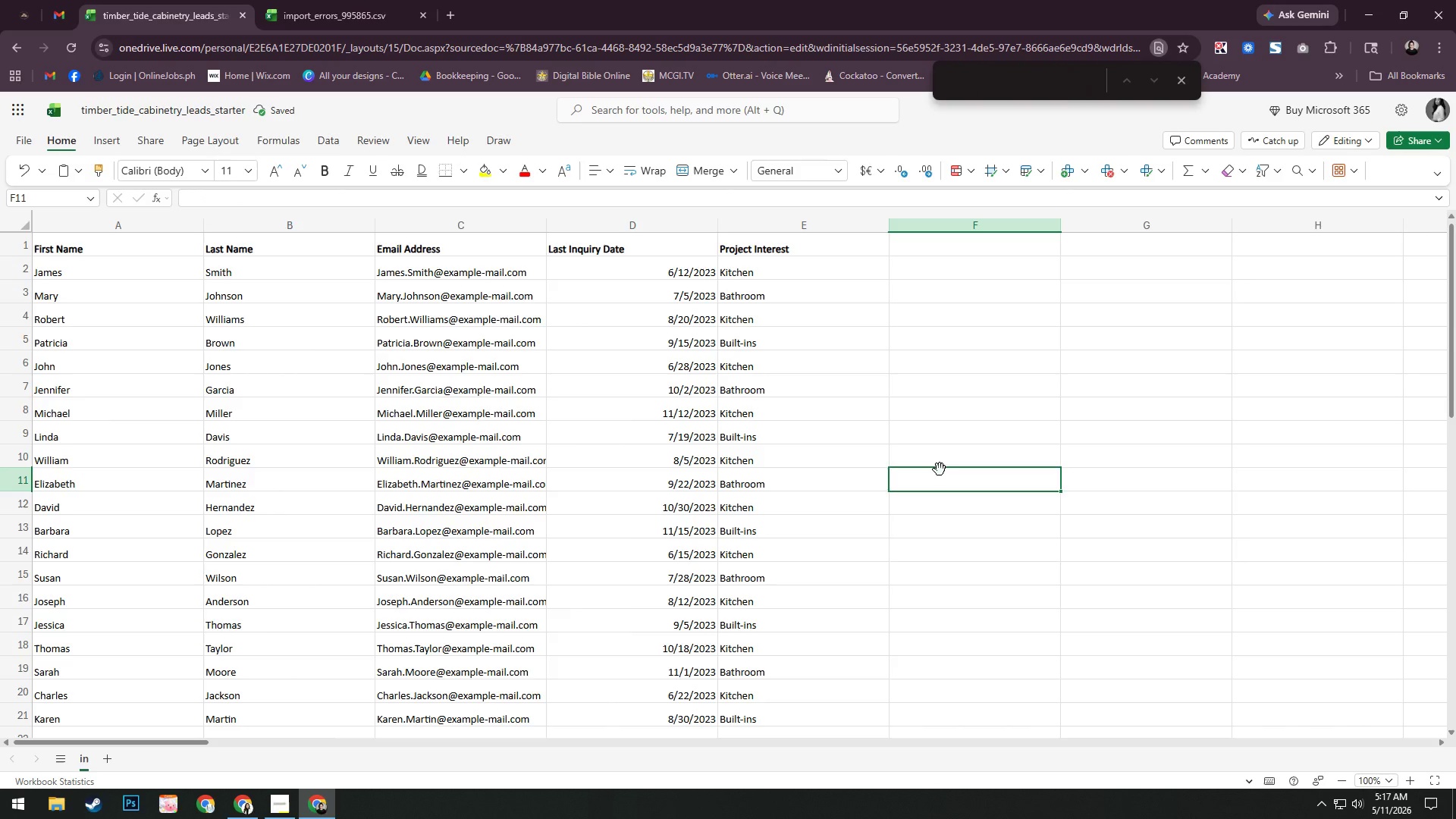 
key(Control+F)